 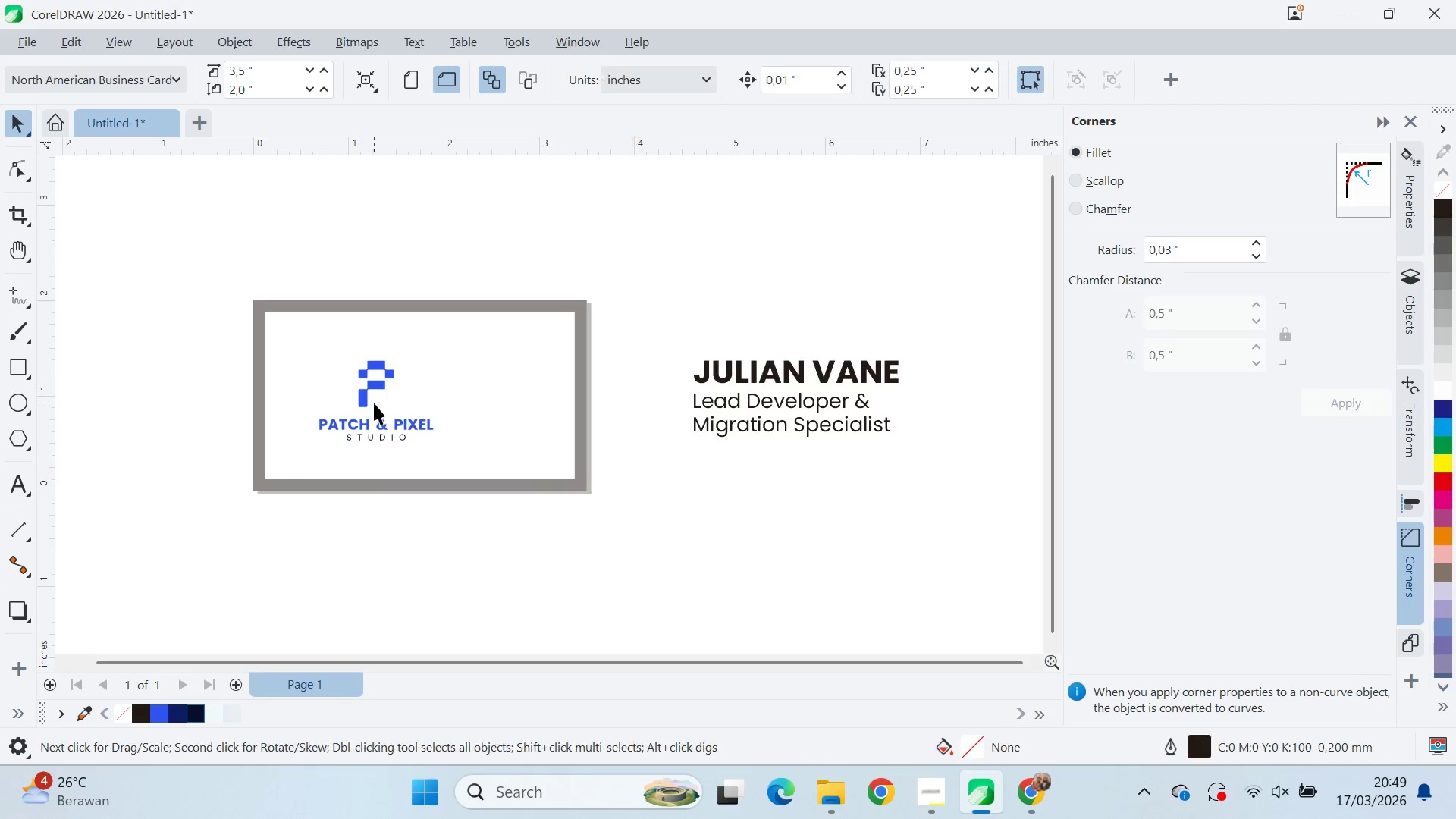 
left_click_drag(start_coordinate=[390, 422], to_coordinate=[353, 424])
 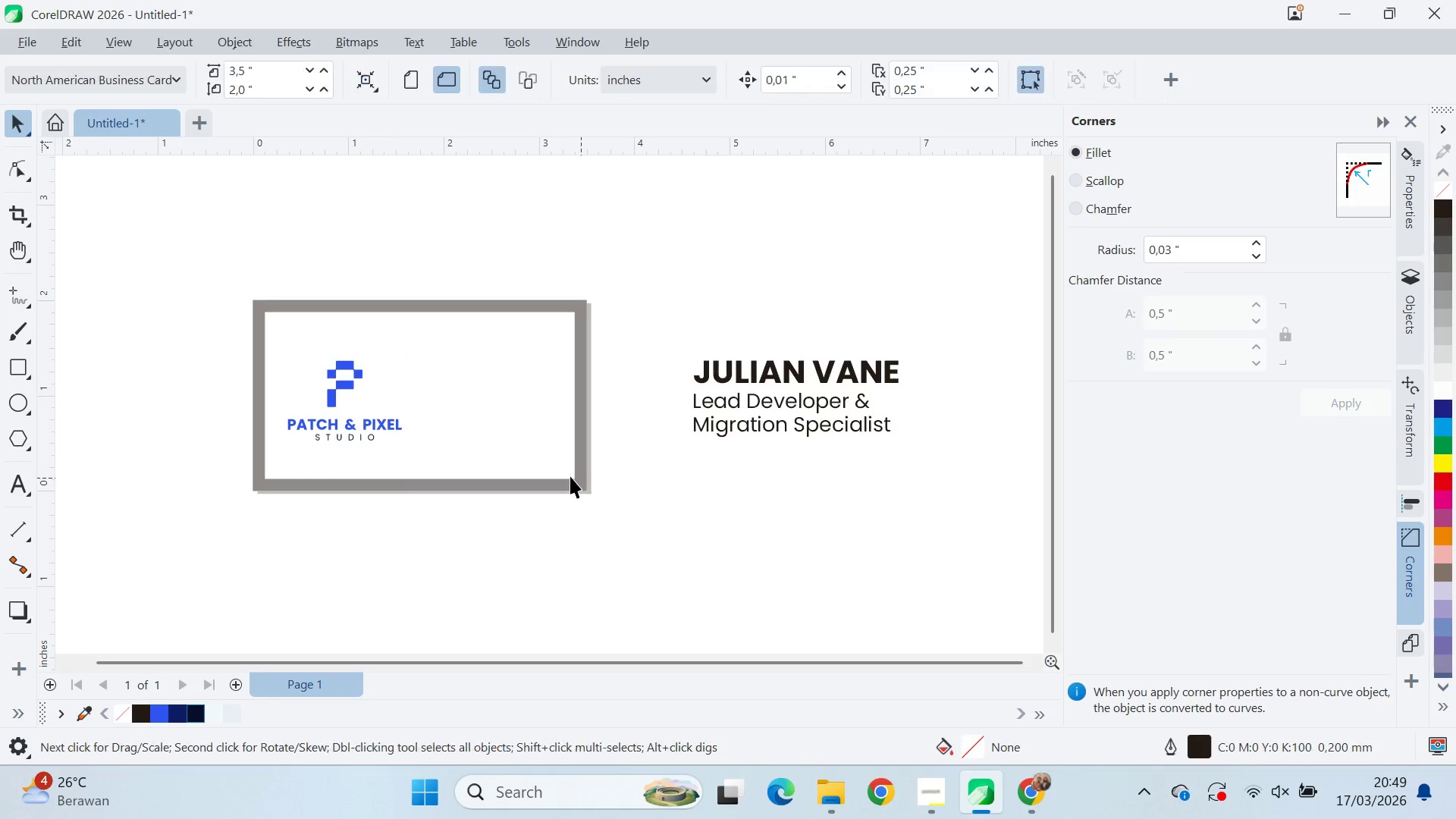 
hold_key(key=ShiftLeft, duration=0.83)
 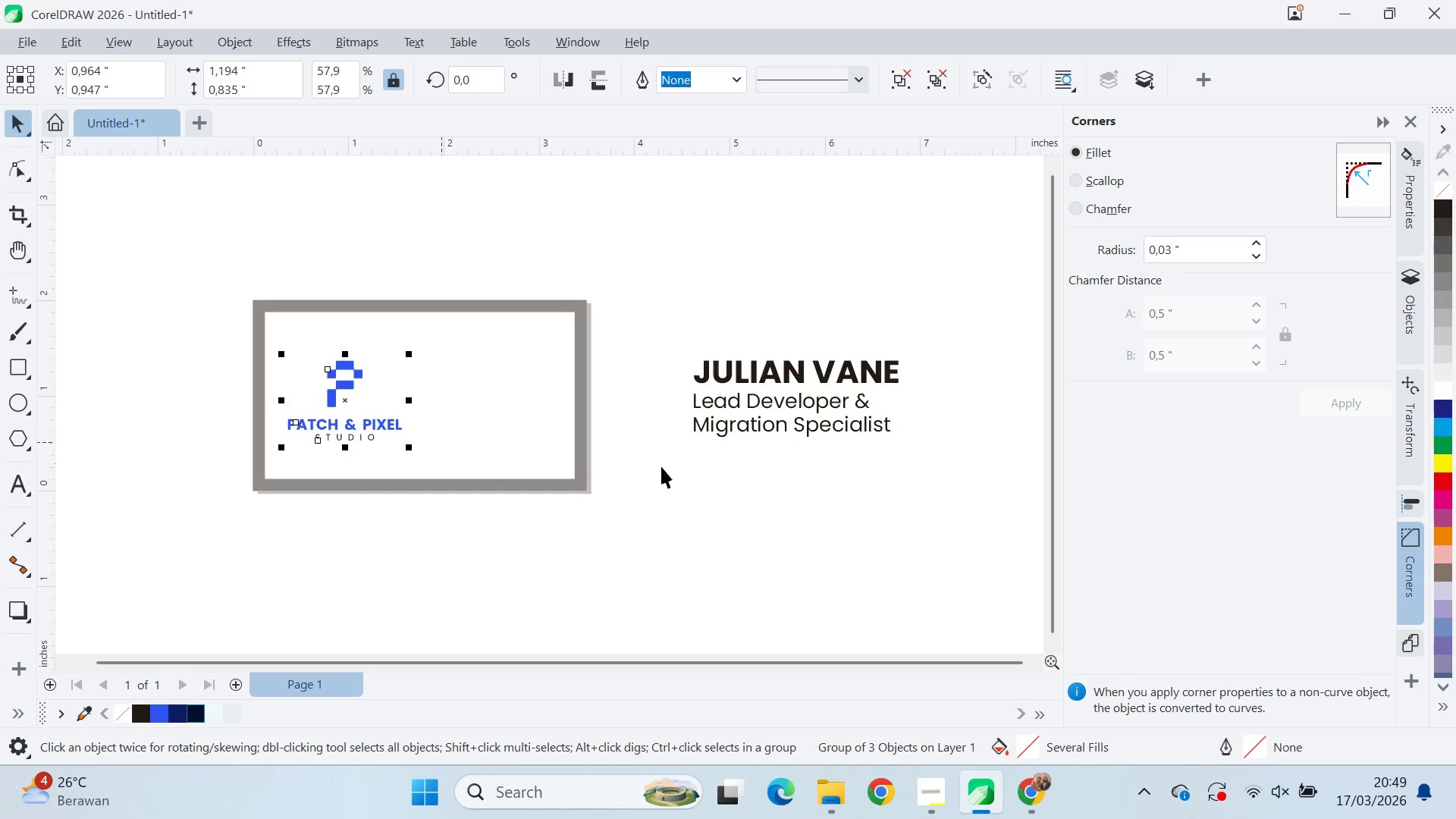 
left_click_drag(start_coordinate=[721, 475], to_coordinate=[717, 476])
 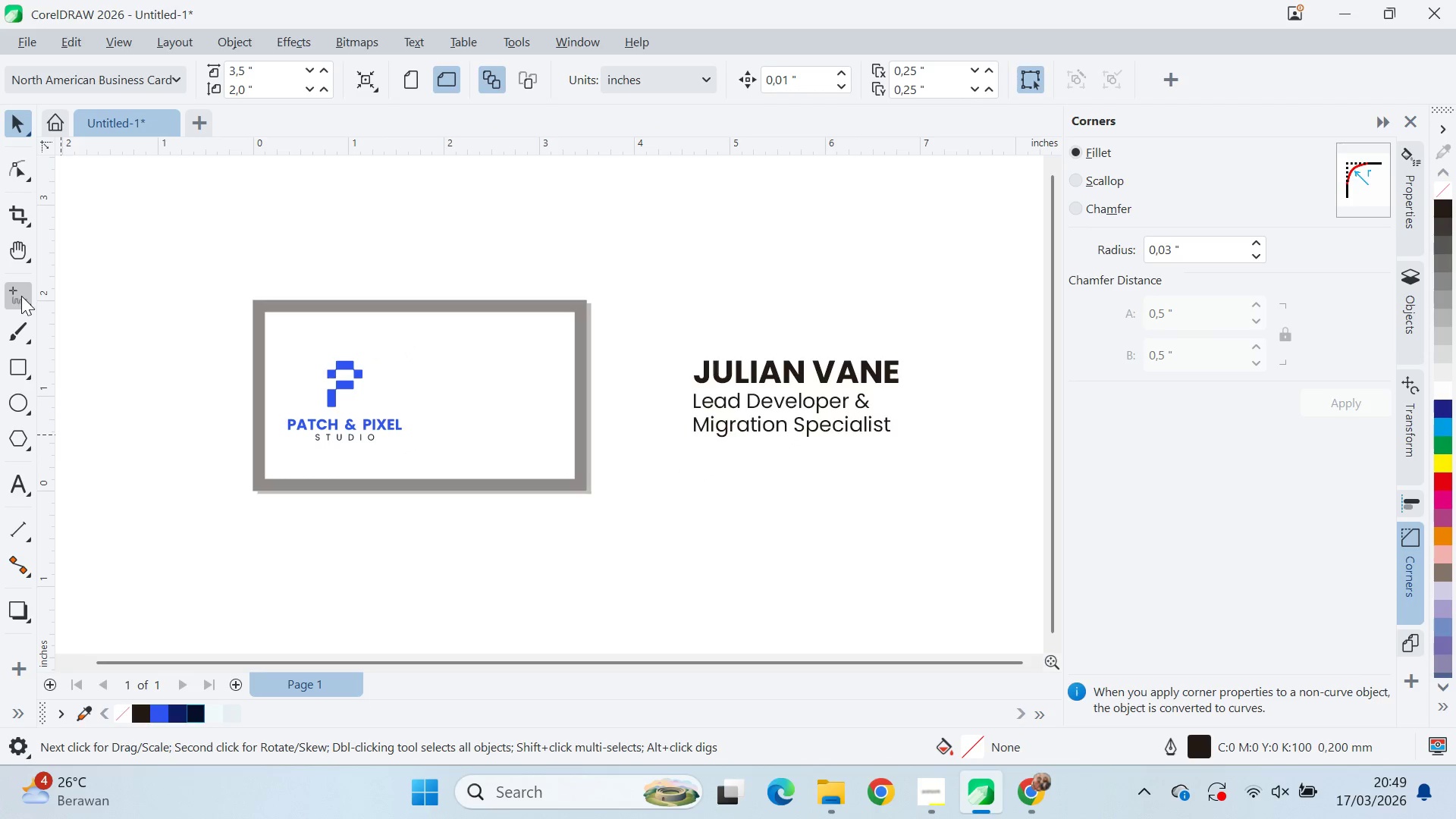 
hold_key(key=ControlLeft, duration=1.17)
left_click([421, 431])
 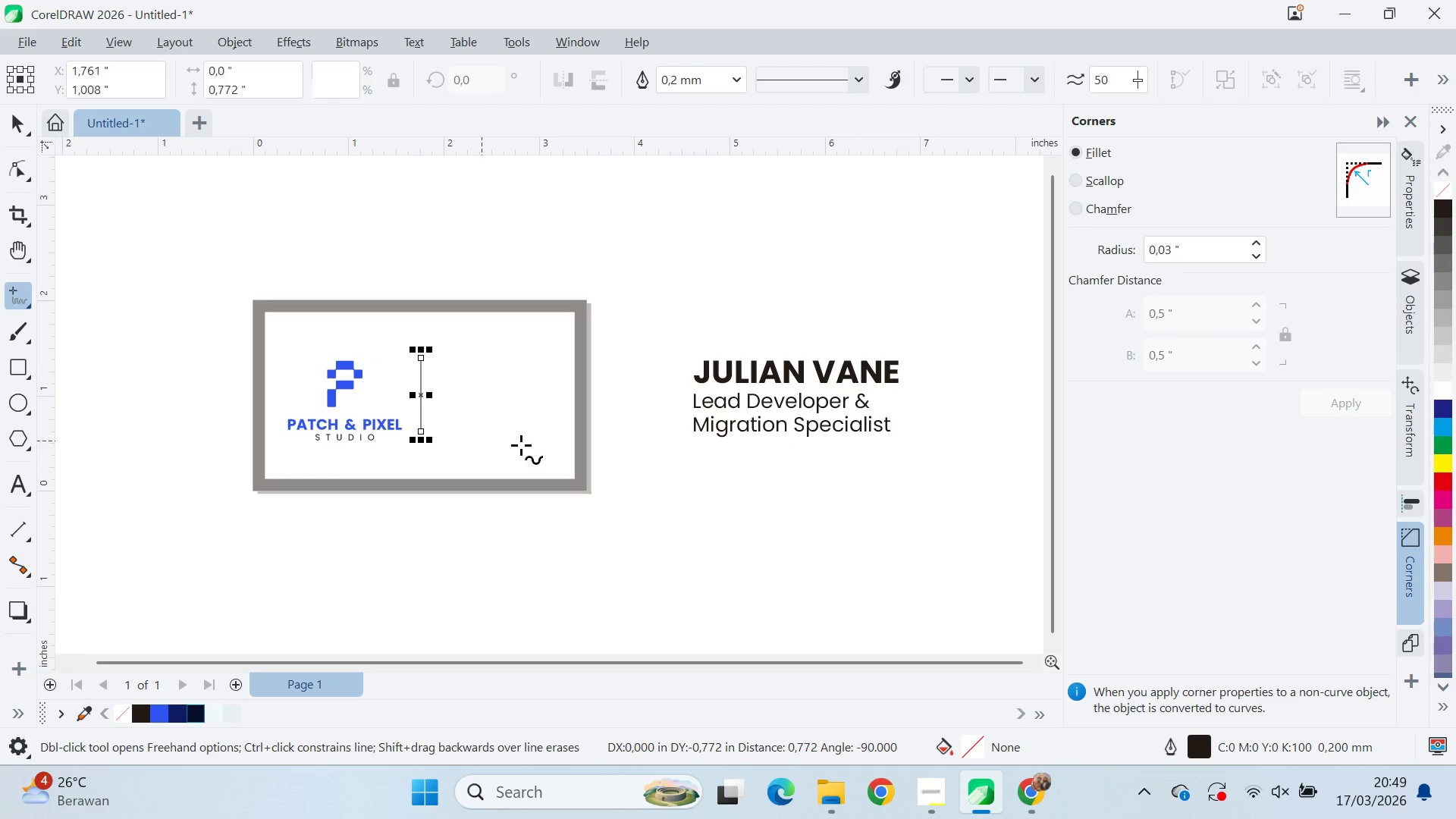 
key(V)
 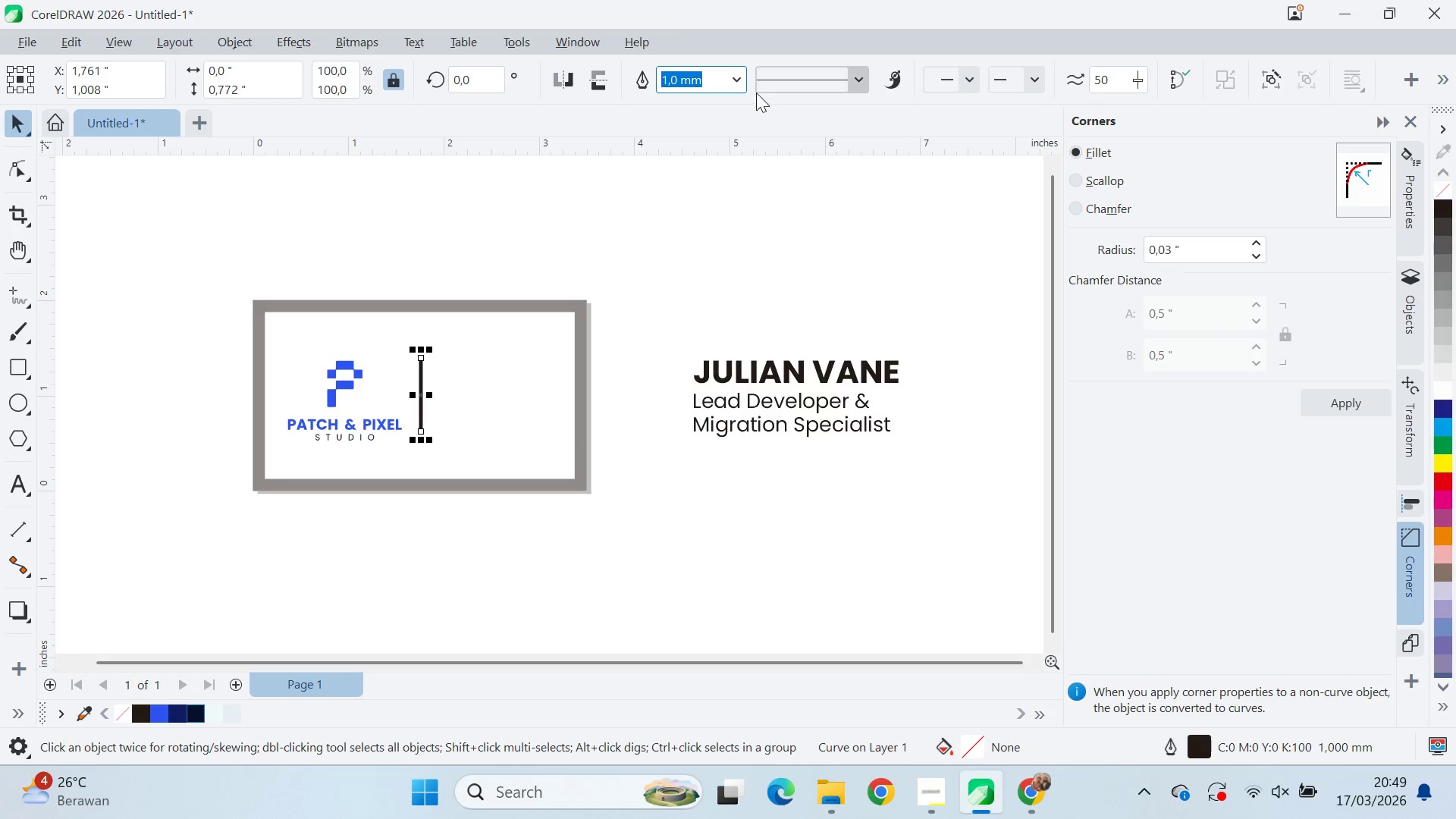 
left_click([710, 249])
 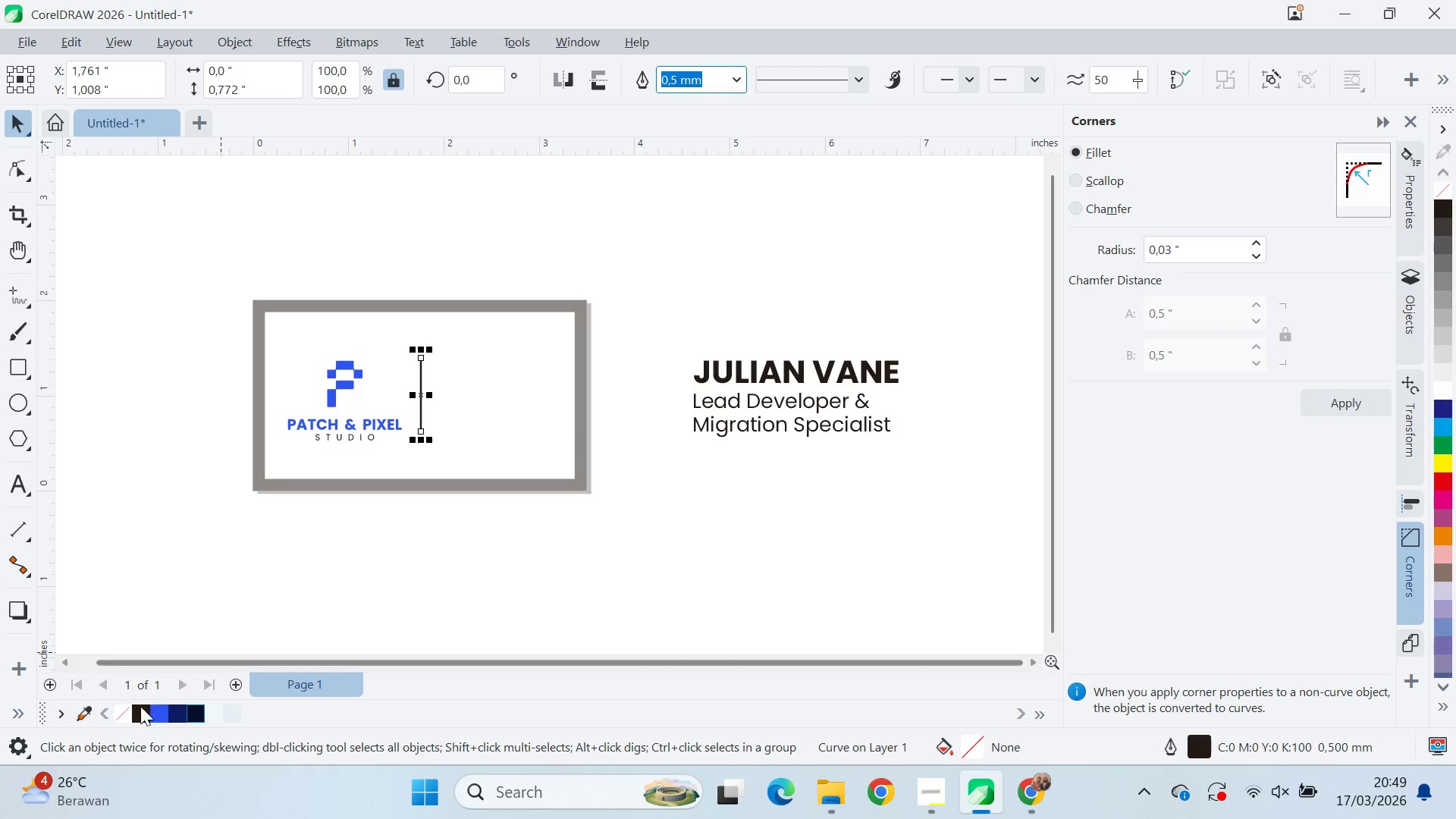 
right_click([164, 712])
 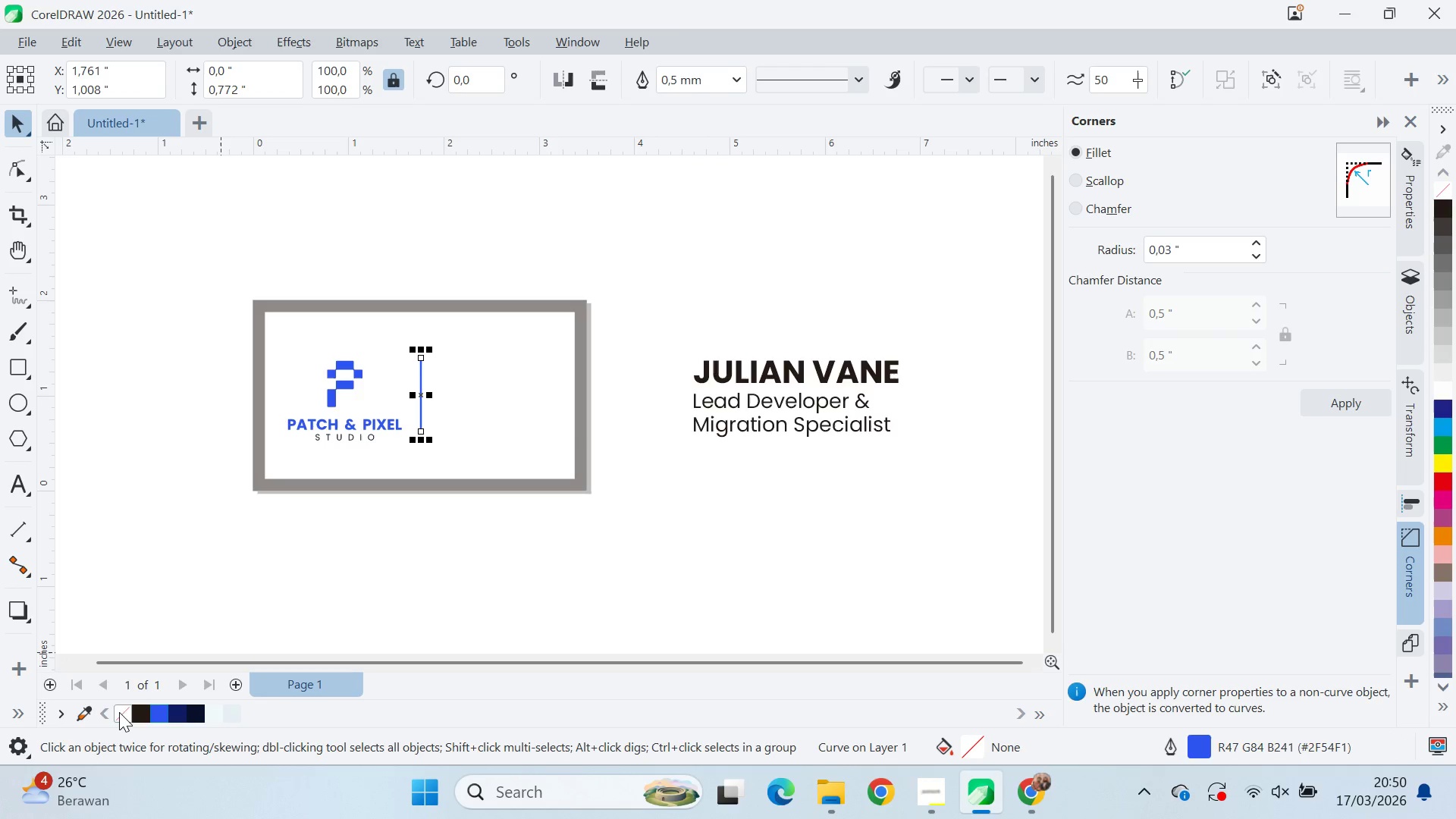 
left_click([118, 711])
 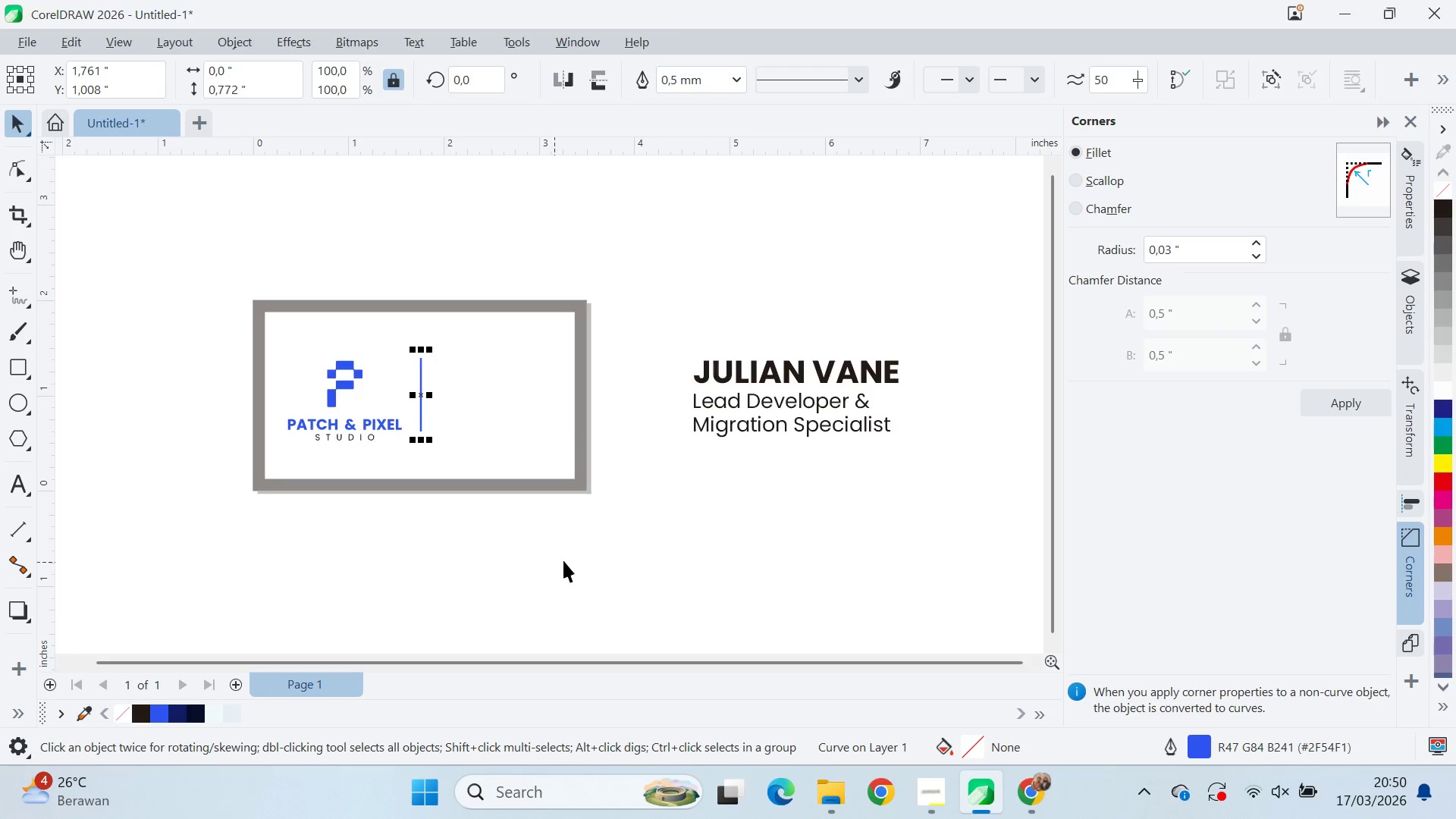 
left_click_drag(start_coordinate=[570, 560], to_coordinate=[575, 556])
 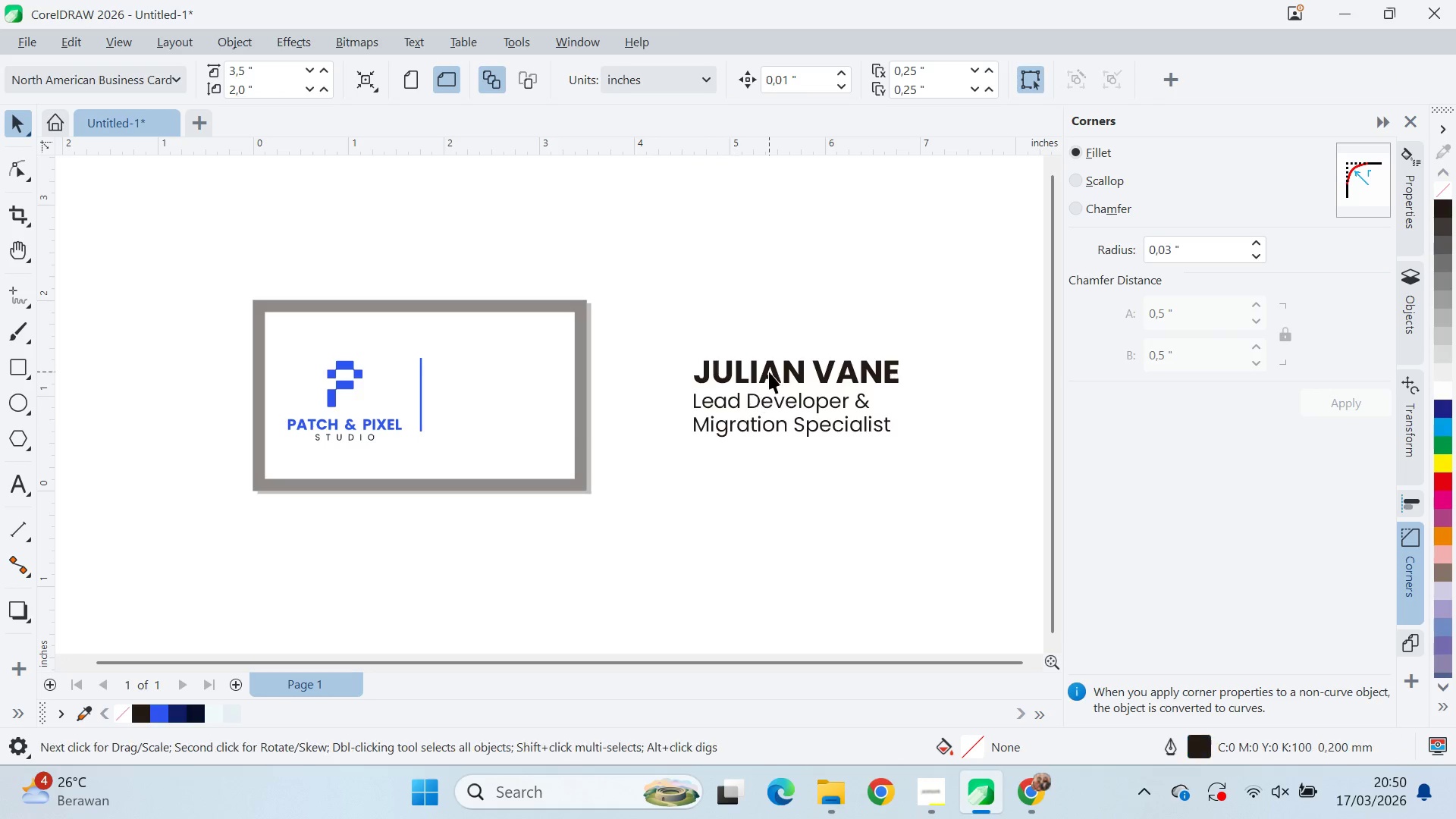 
triple_click([769, 371])
 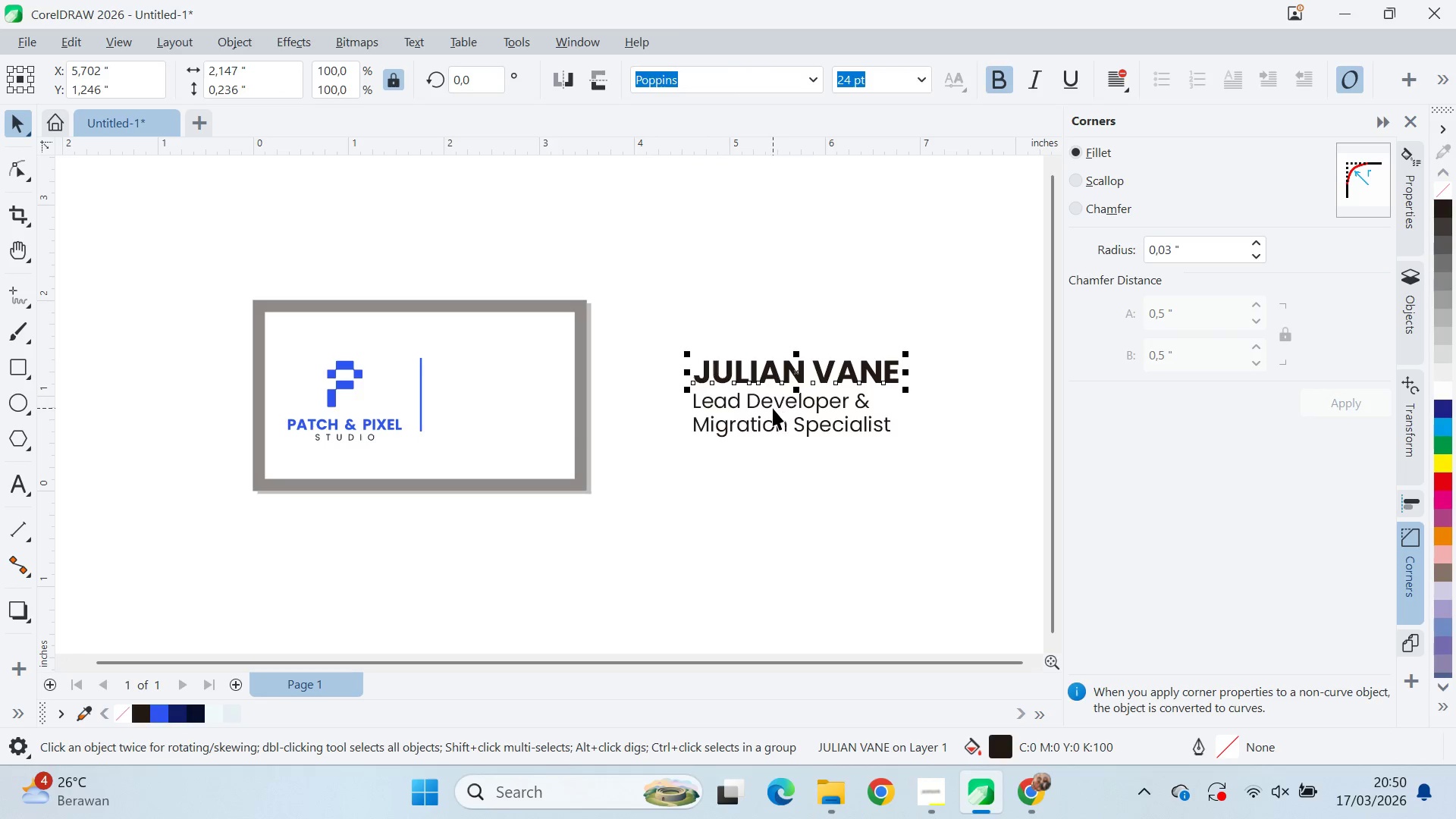 
hold_key(key=ShiftLeft, duration=0.34)
left_click([774, 405])
 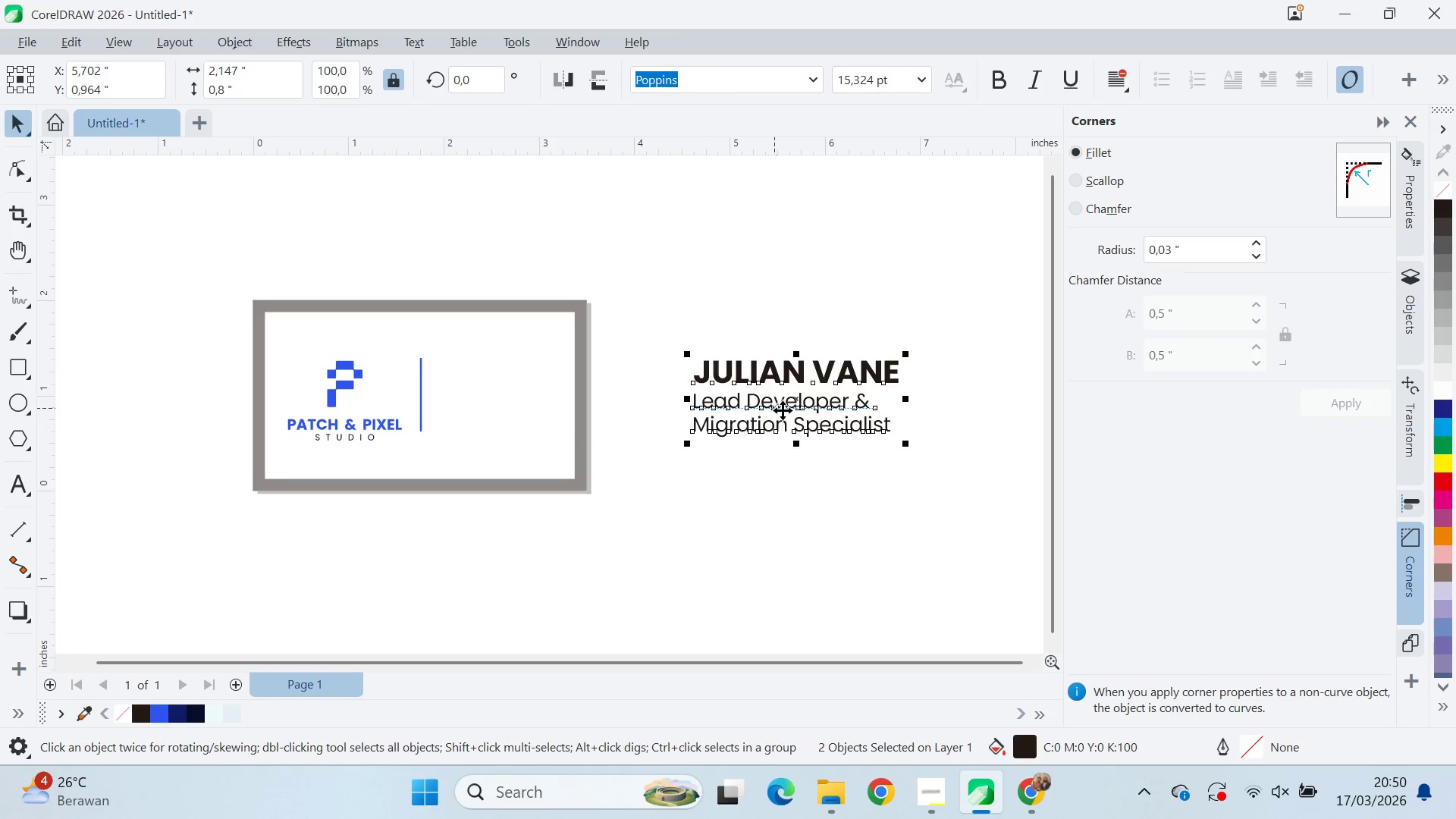 
key(Control+G)
 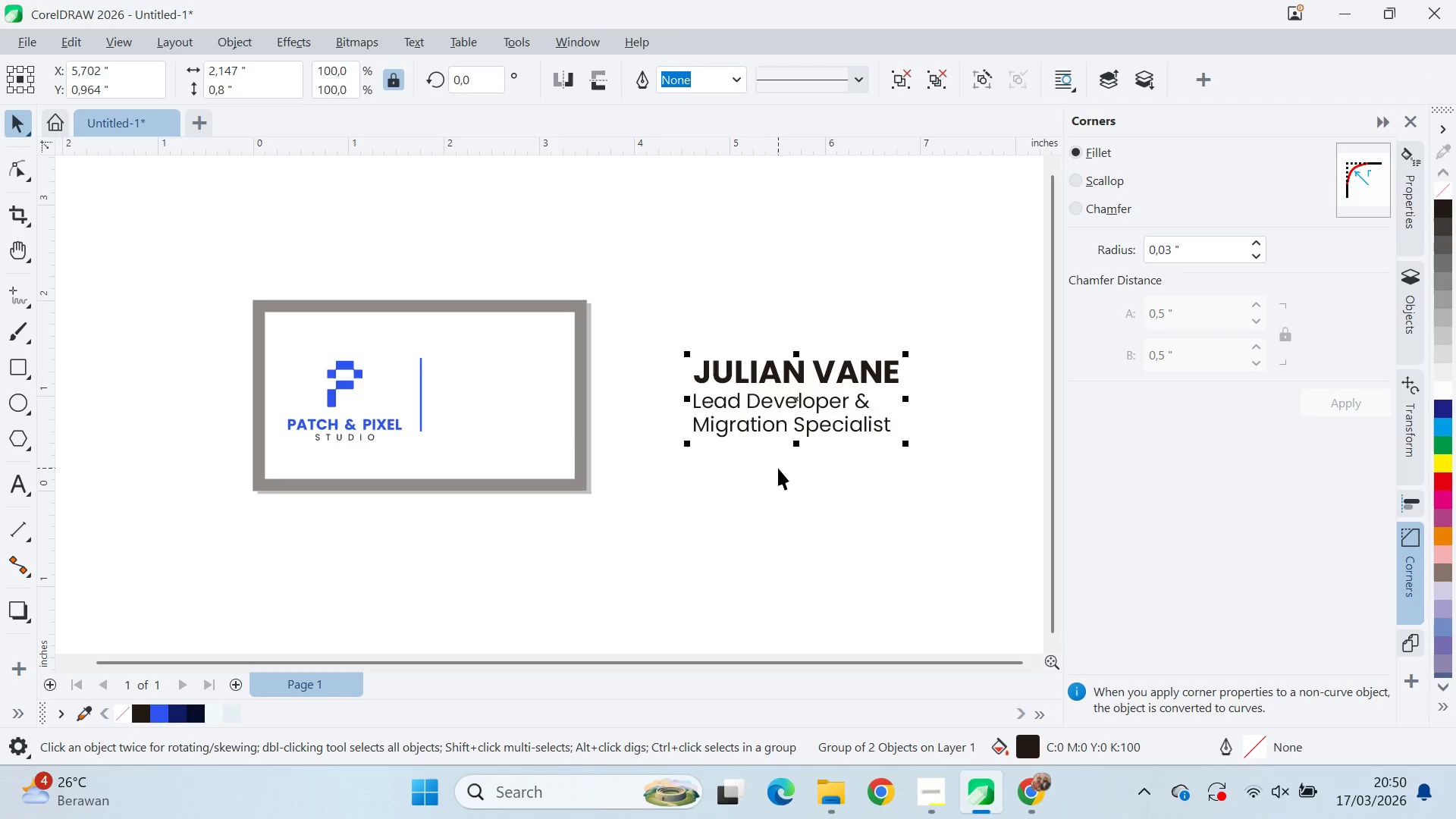 
hold_key(key=ShiftLeft, duration=1.5)
double_click([424, 391])
 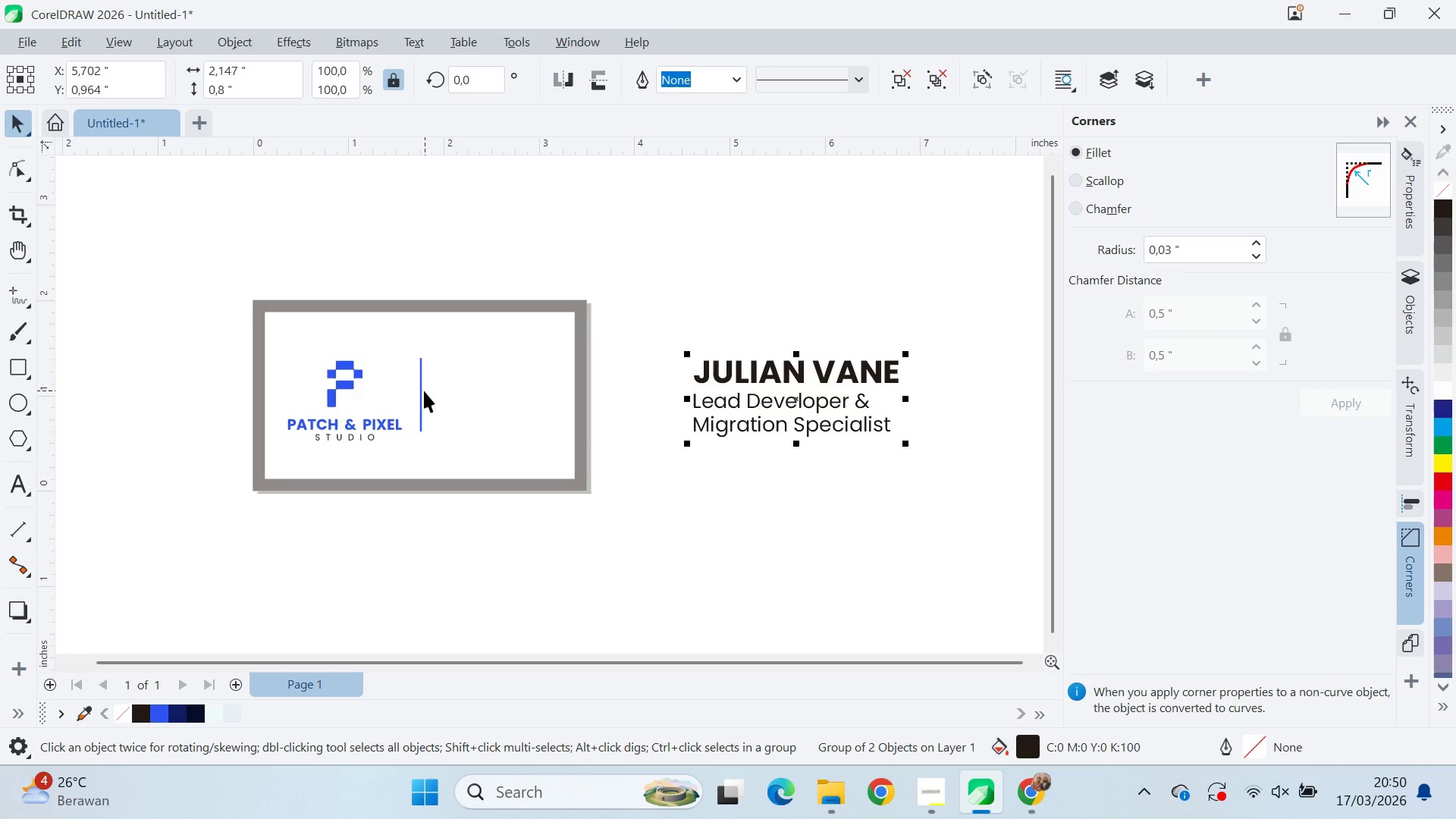 
key(Shift+ShiftLeft)
 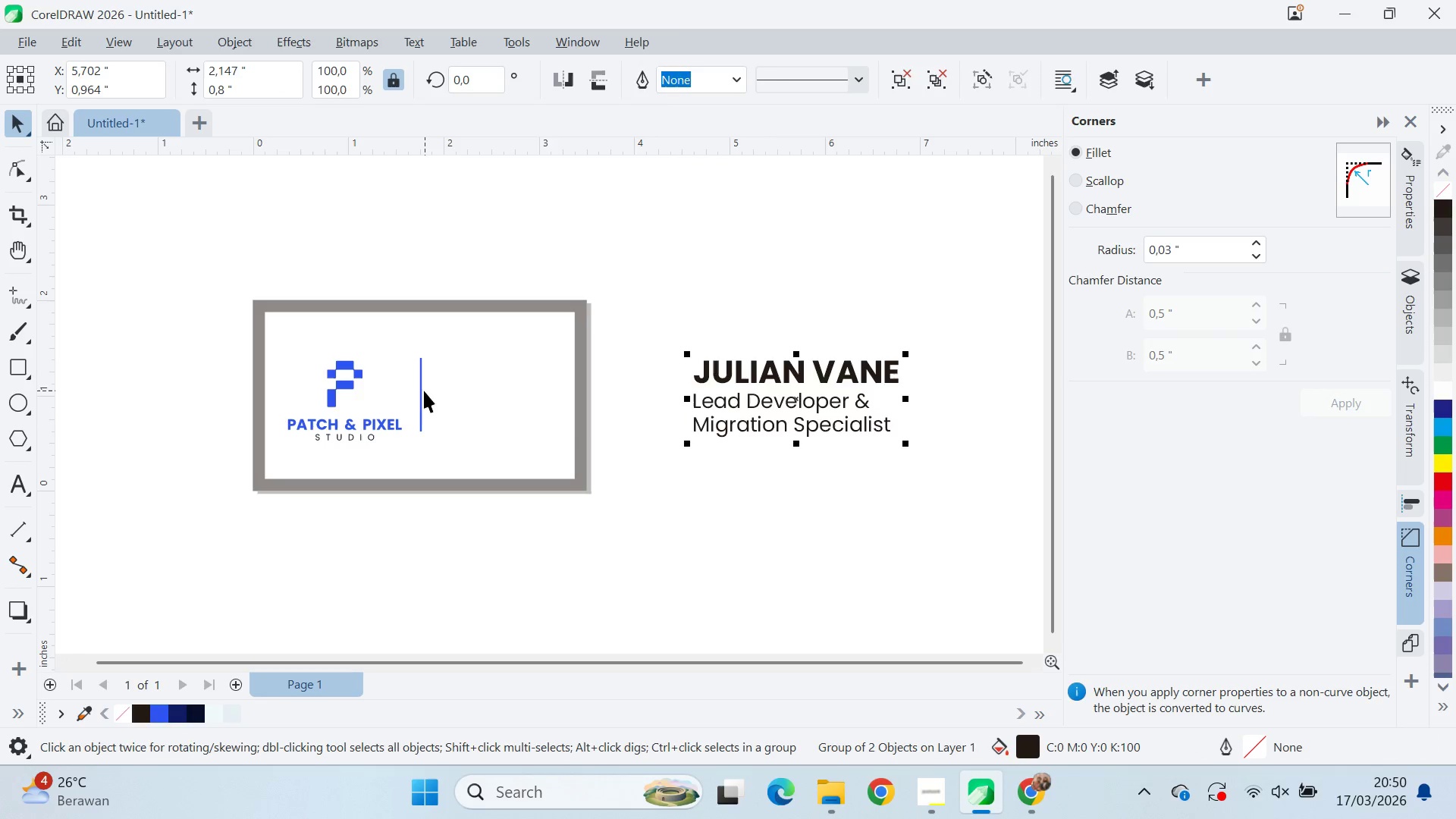 
key(Shift+ShiftLeft)
 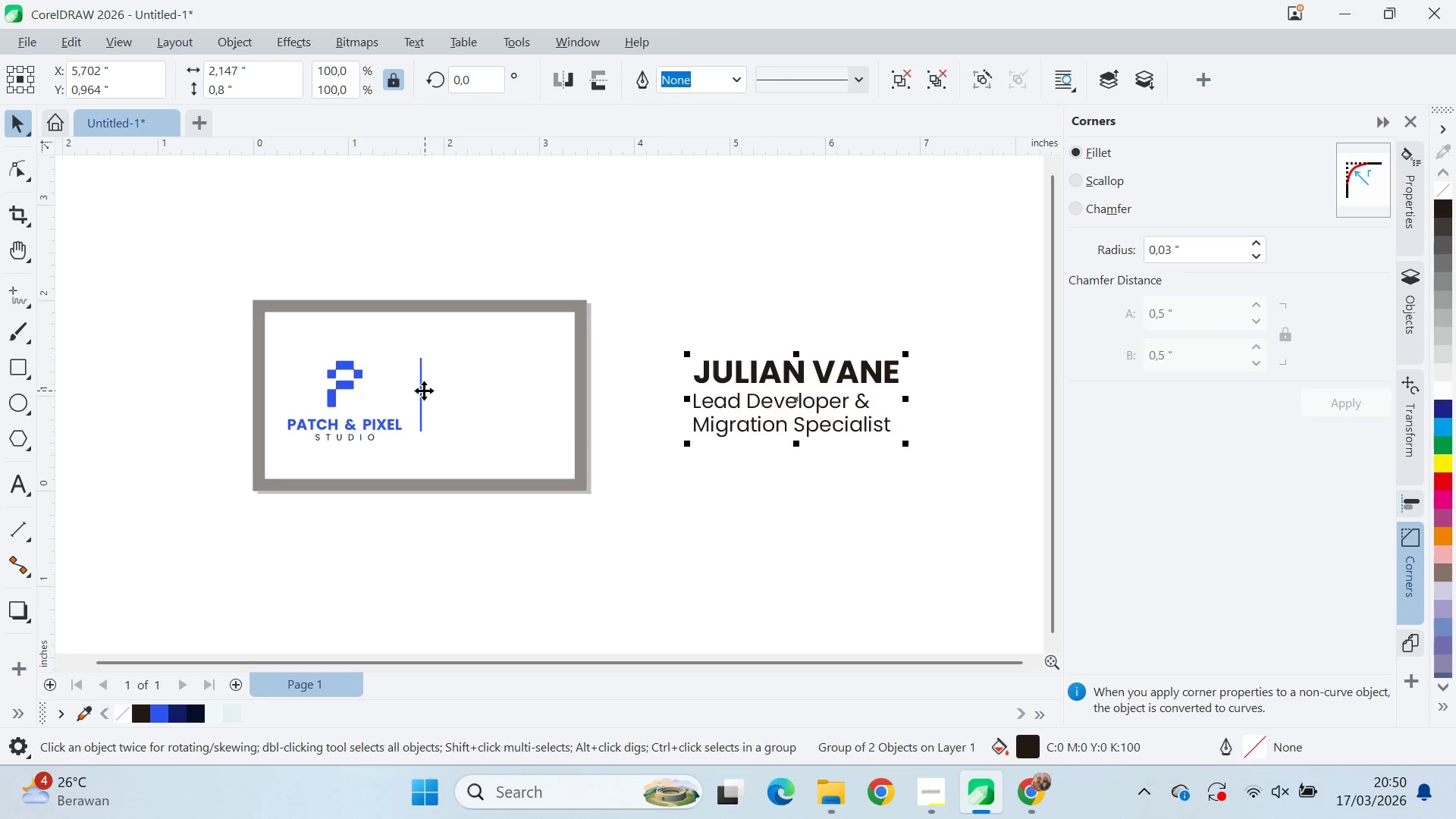 
key(Shift+ShiftLeft)
 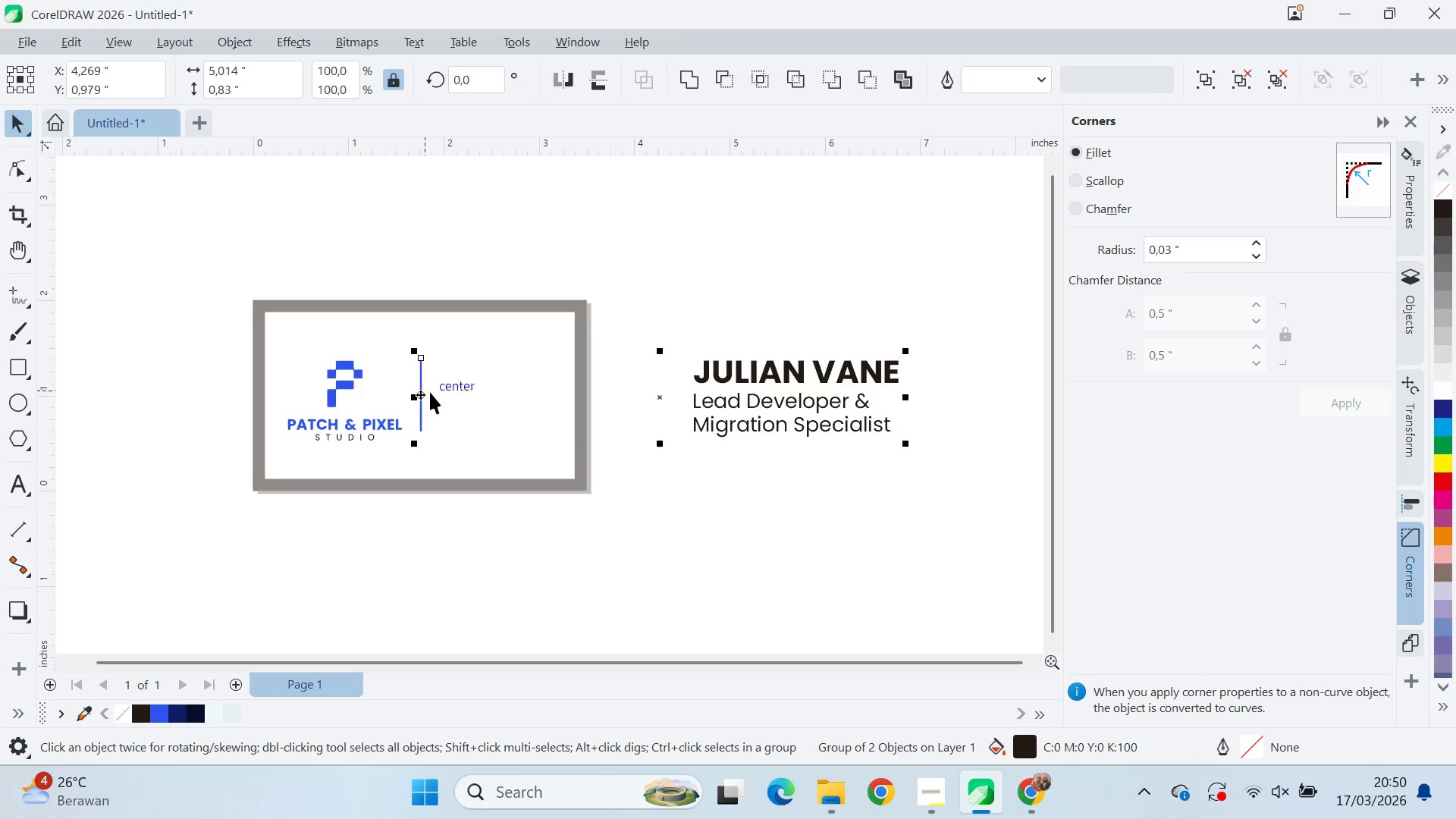 
key(E)
 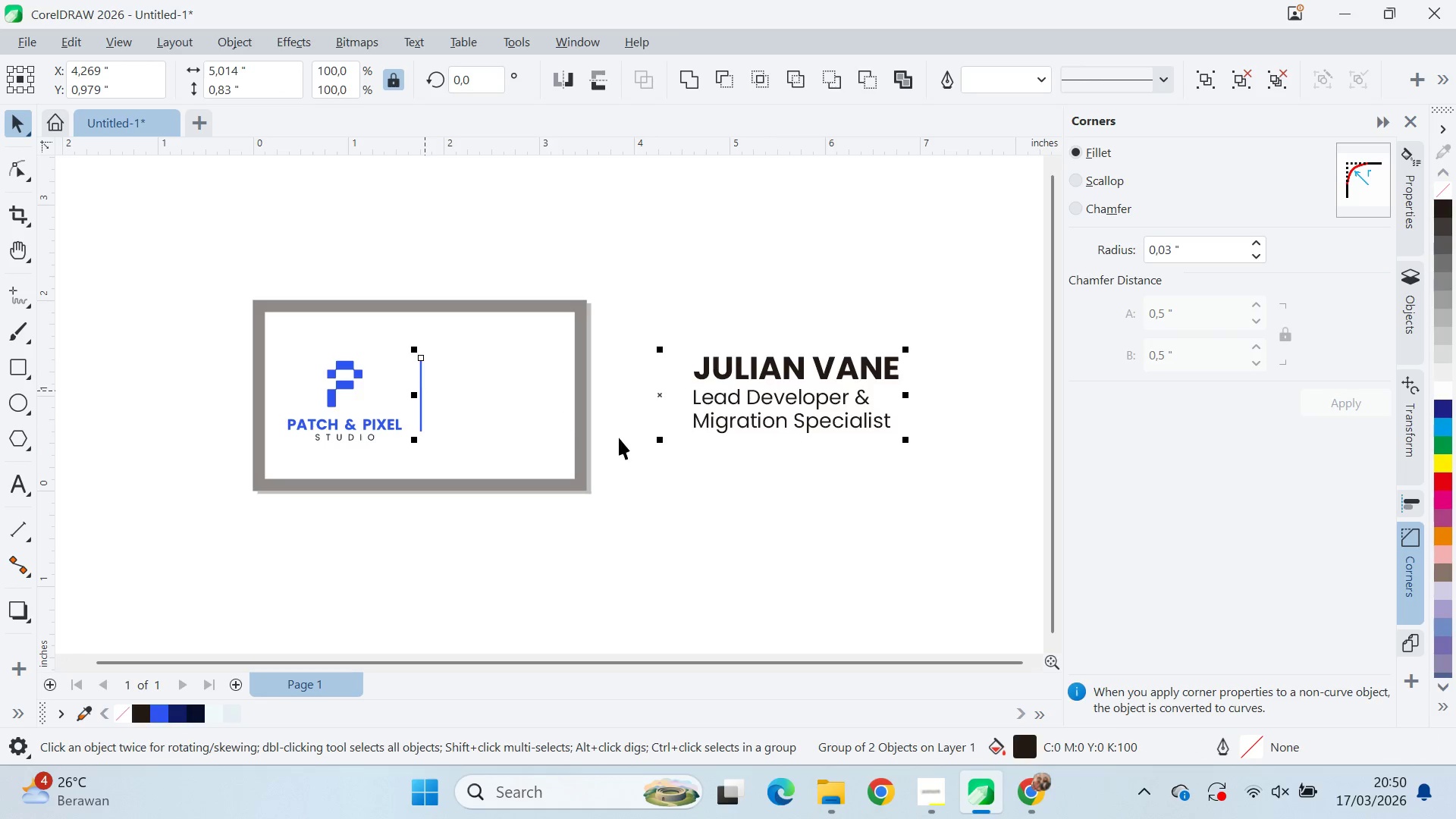 
left_click_drag(start_coordinate=[627, 444], to_coordinate=[634, 450])
 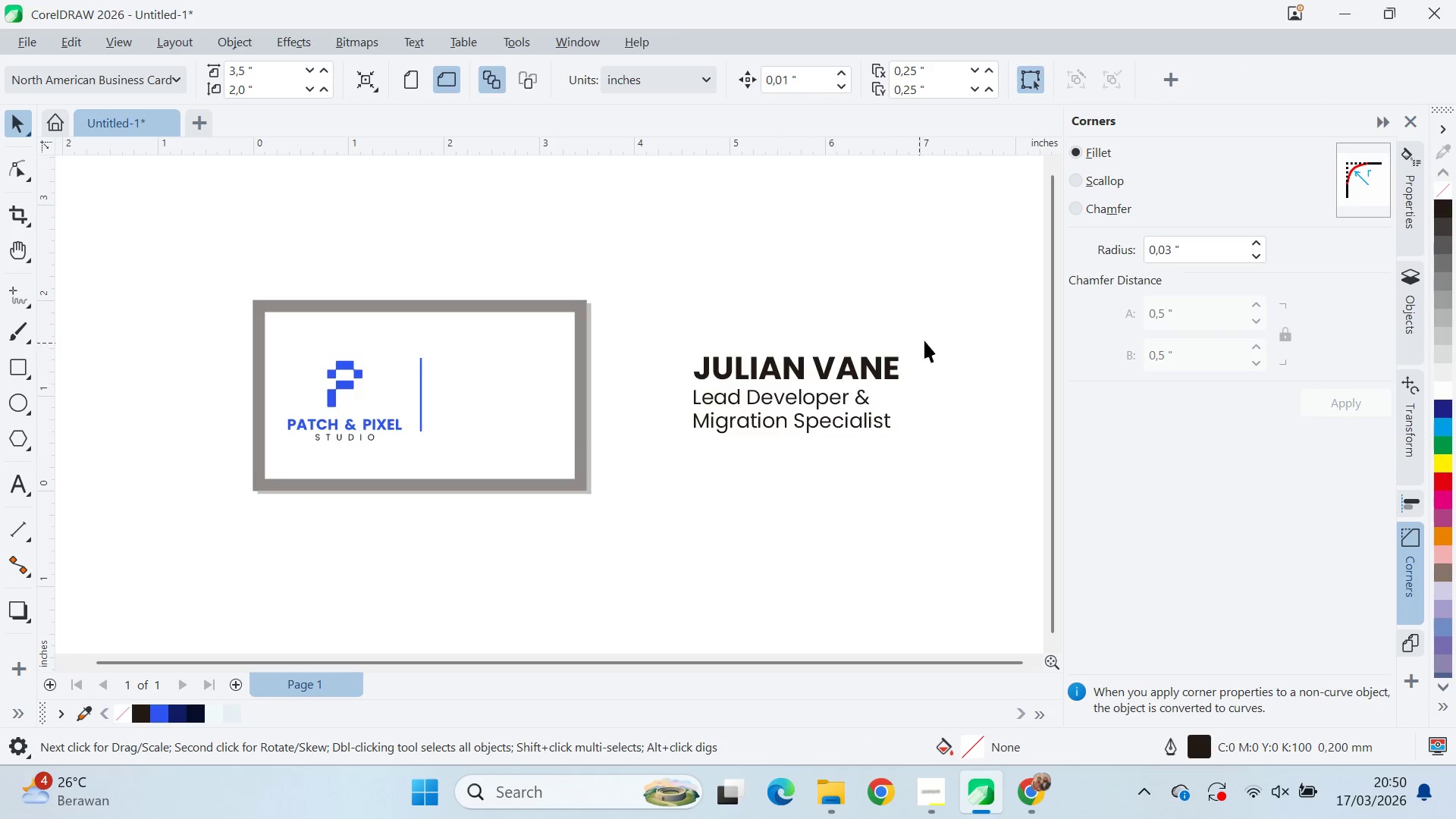 
left_click_drag(start_coordinate=[942, 331], to_coordinate=[809, 384])
 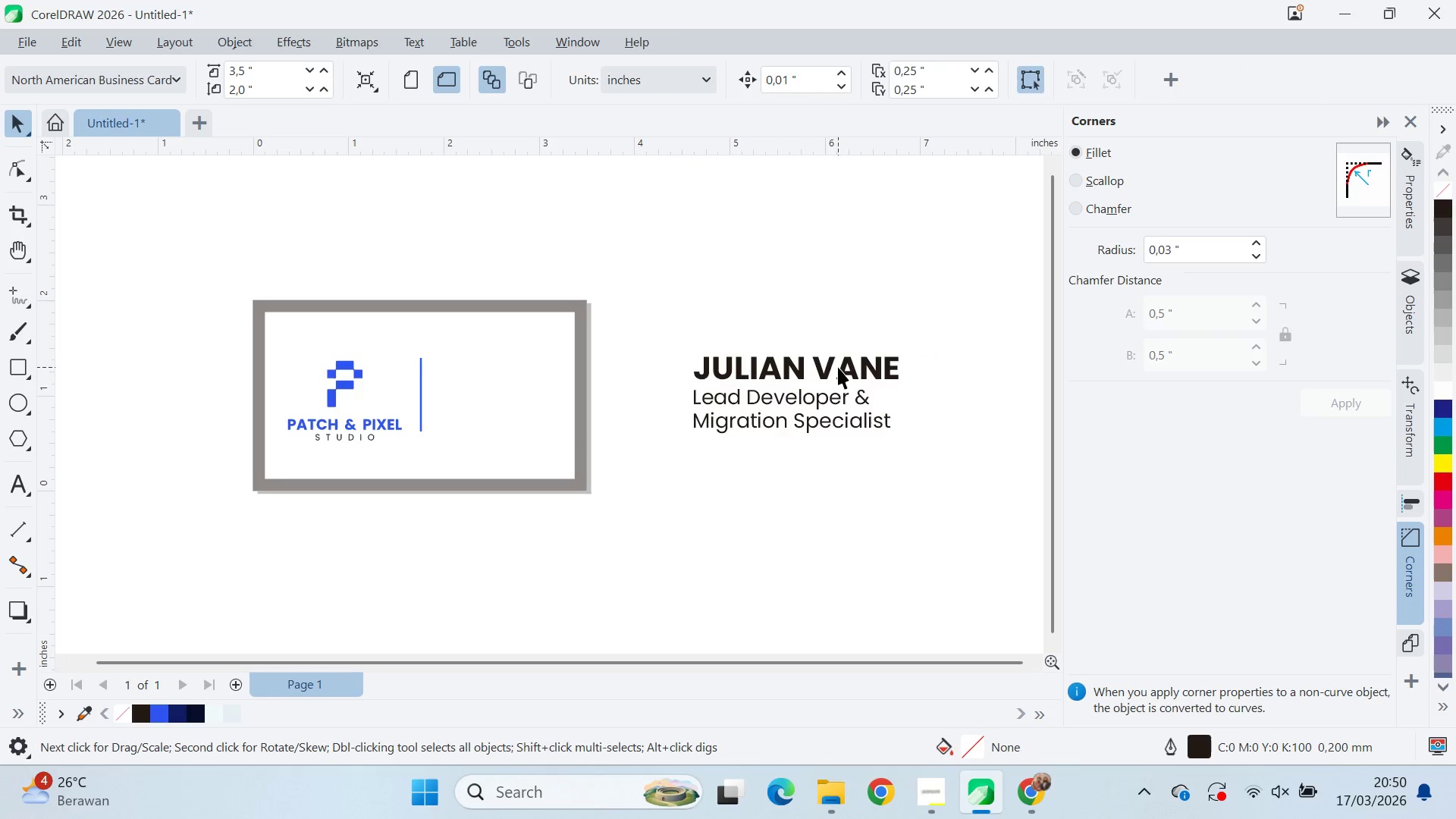 
left_click_drag(start_coordinate=[839, 366], to_coordinate=[833, 368])
 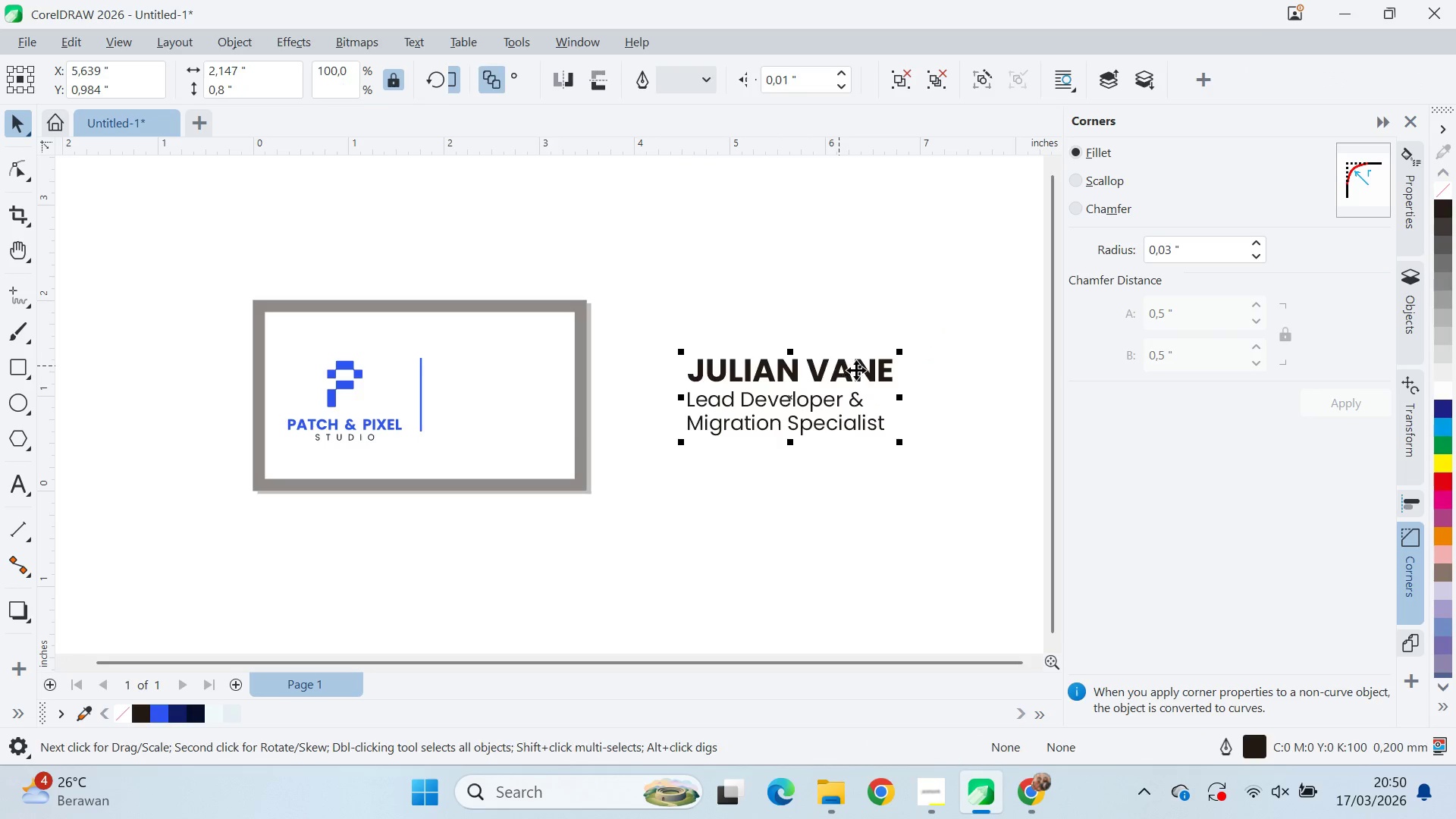 
left_click_drag(start_coordinate=[856, 369], to_coordinate=[833, 369])
 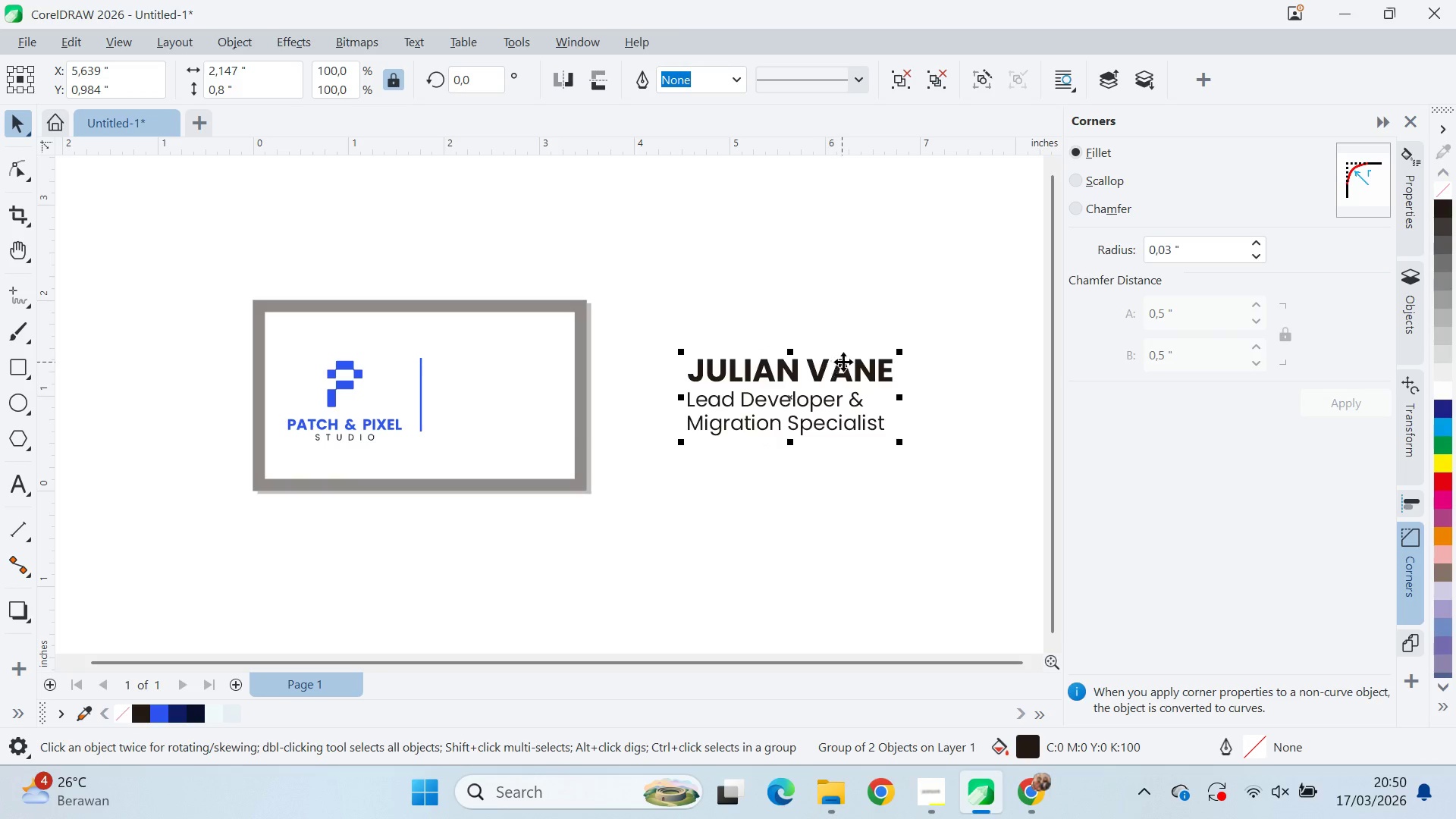 
hold_key(key=ShiftLeft, duration=0.36)
 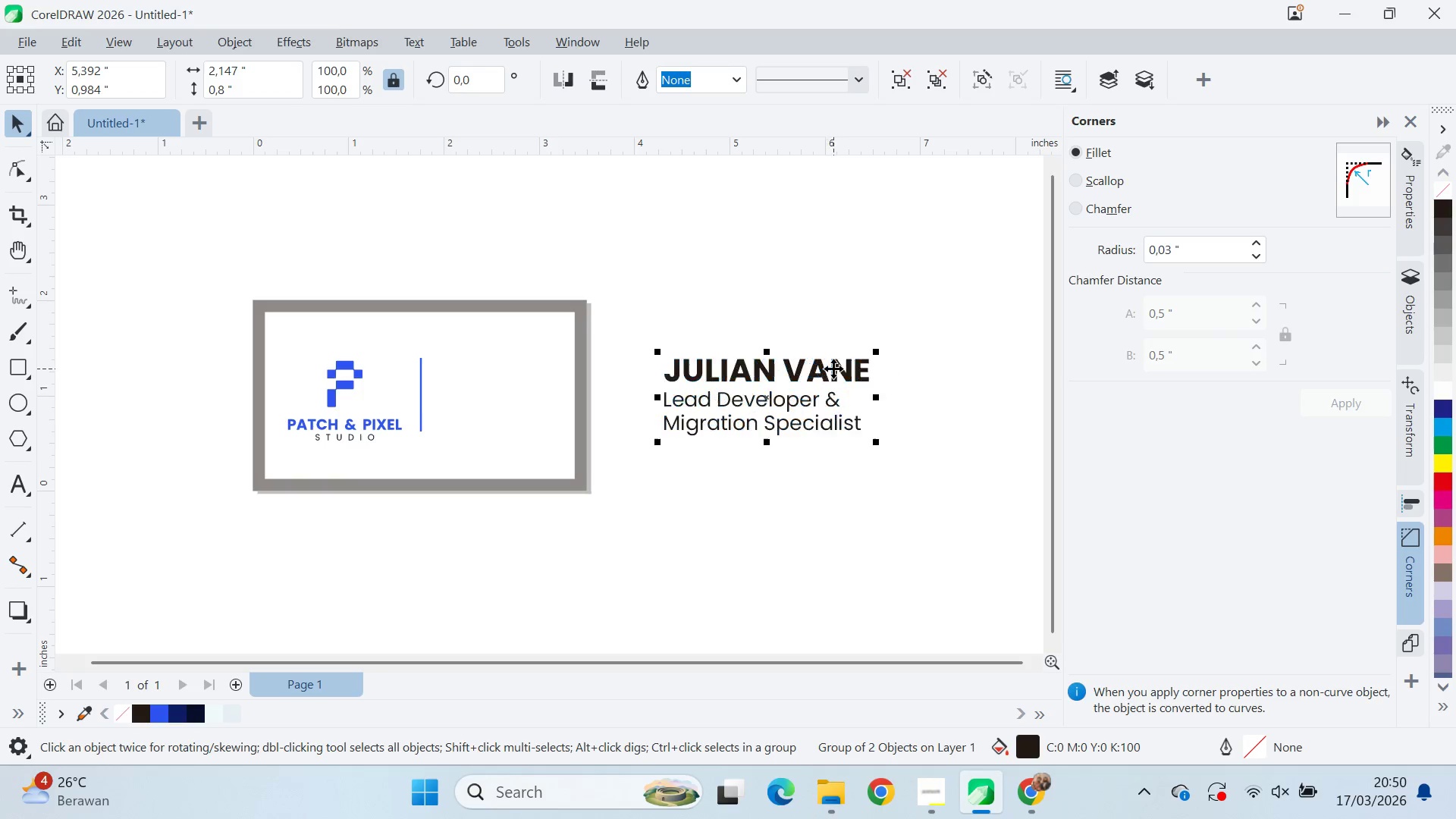 
key(Control+ControlLeft)
 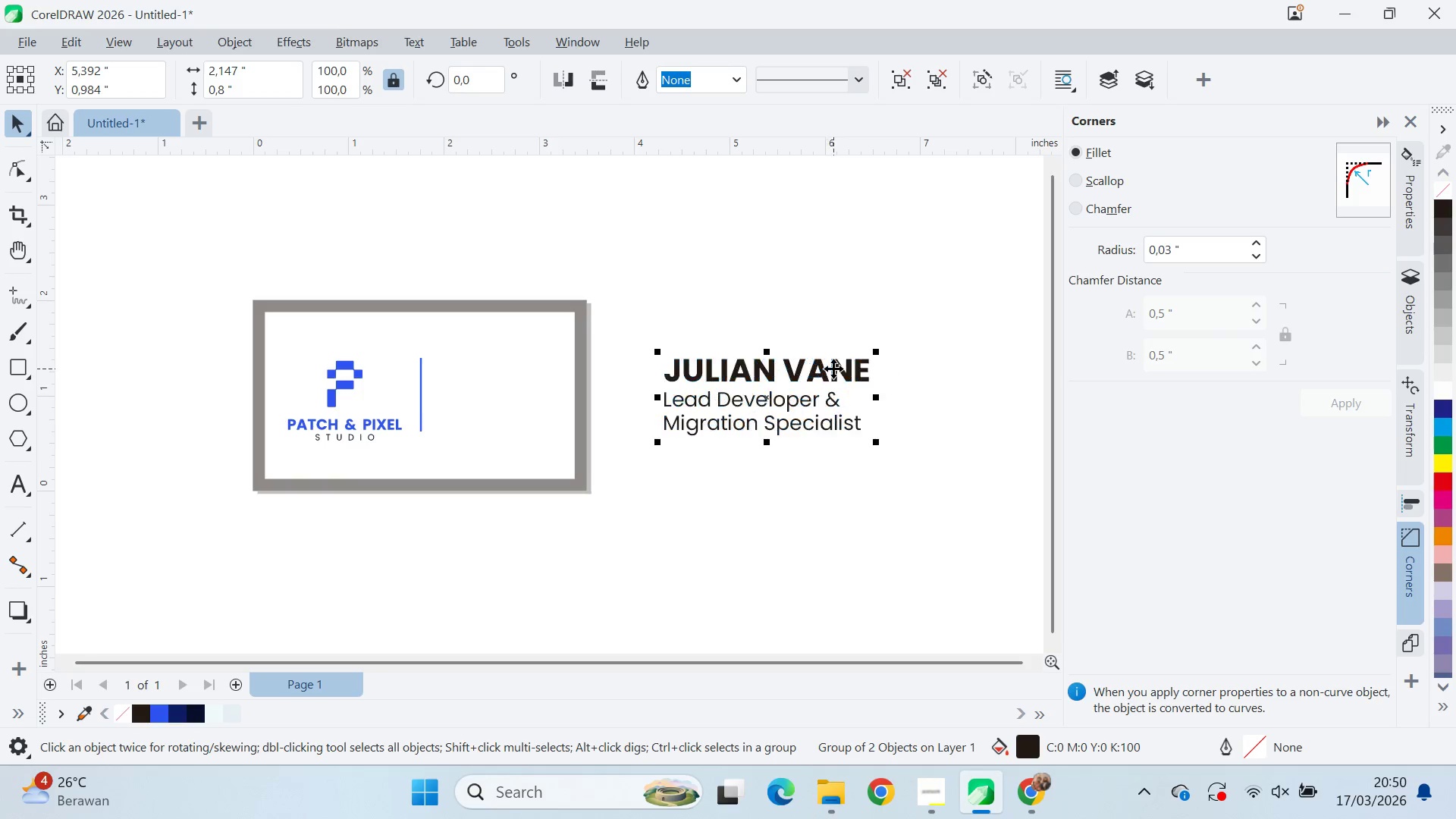 
key(Control+Z)
 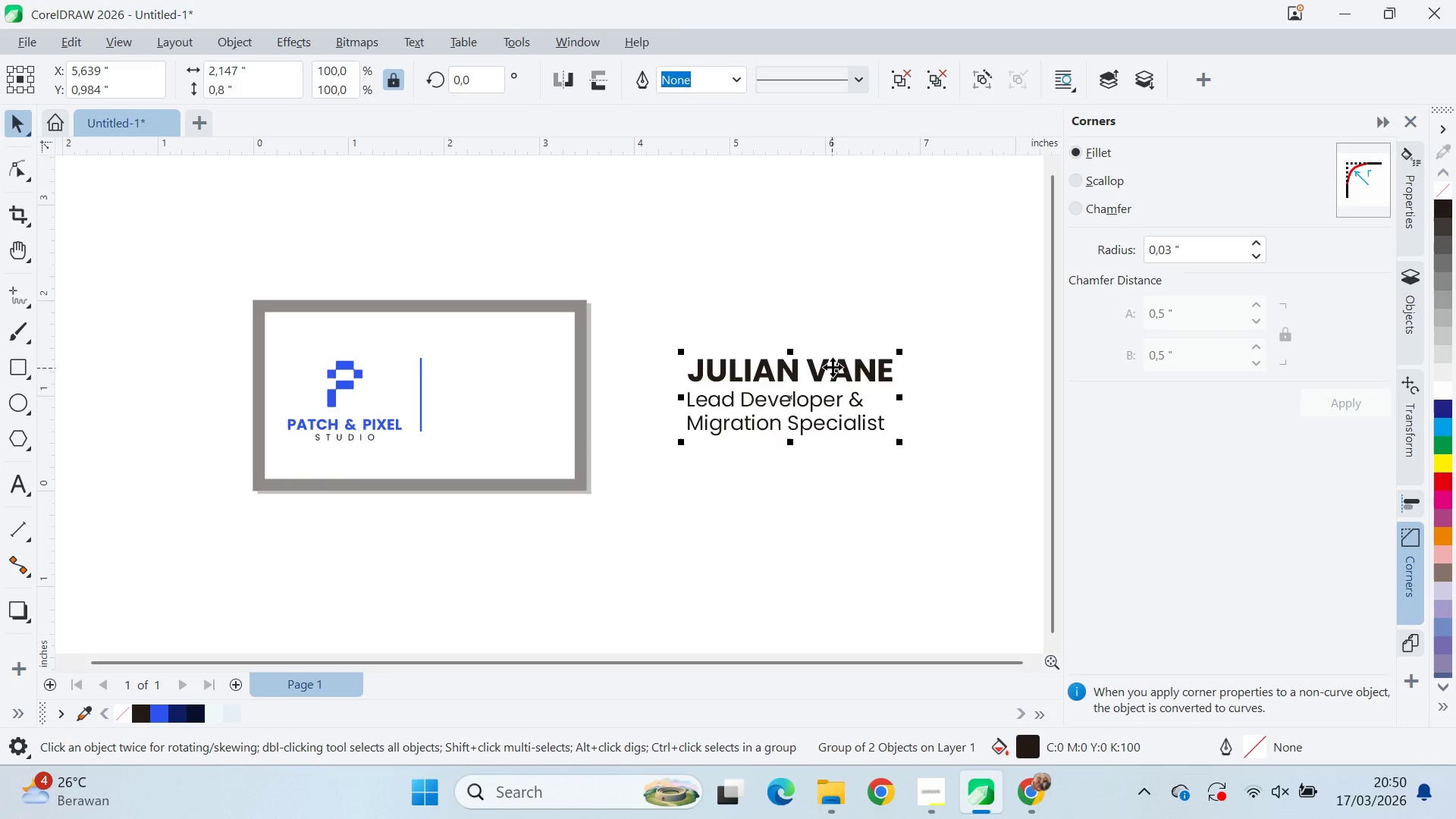 
key(Shift+ShiftLeft)
 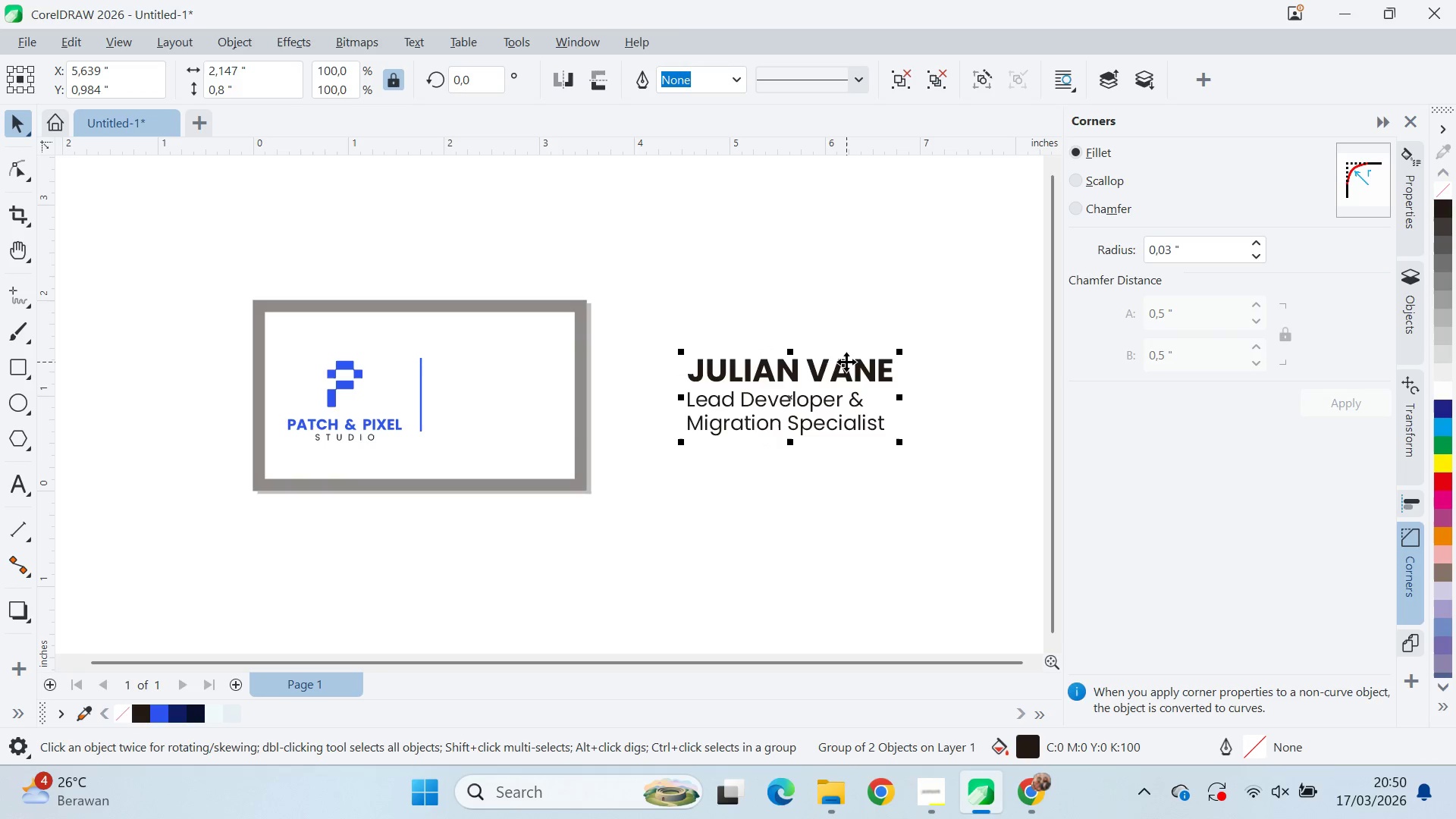 
key(Control+ControlLeft)
 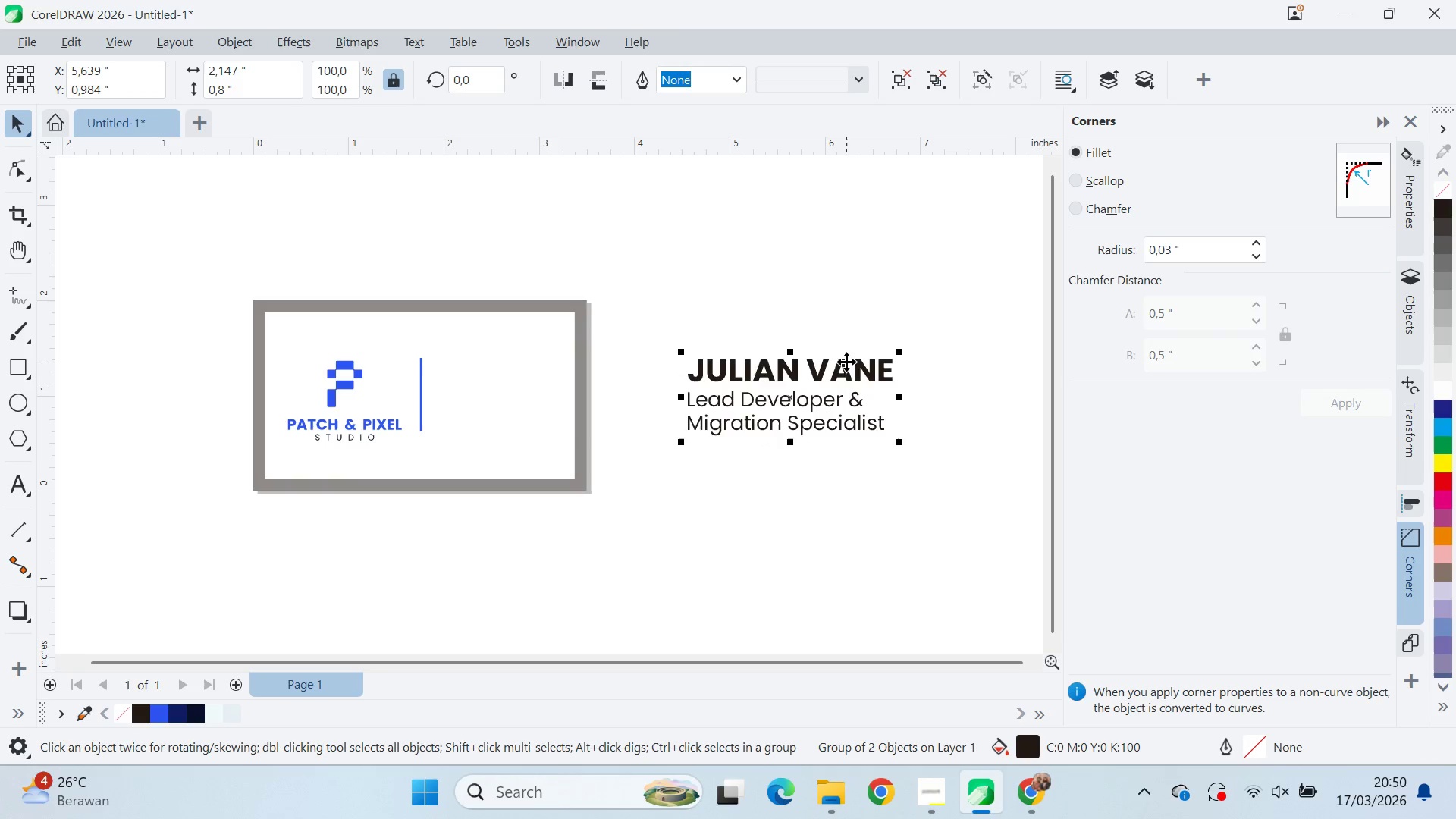 
key(Control+Z)
 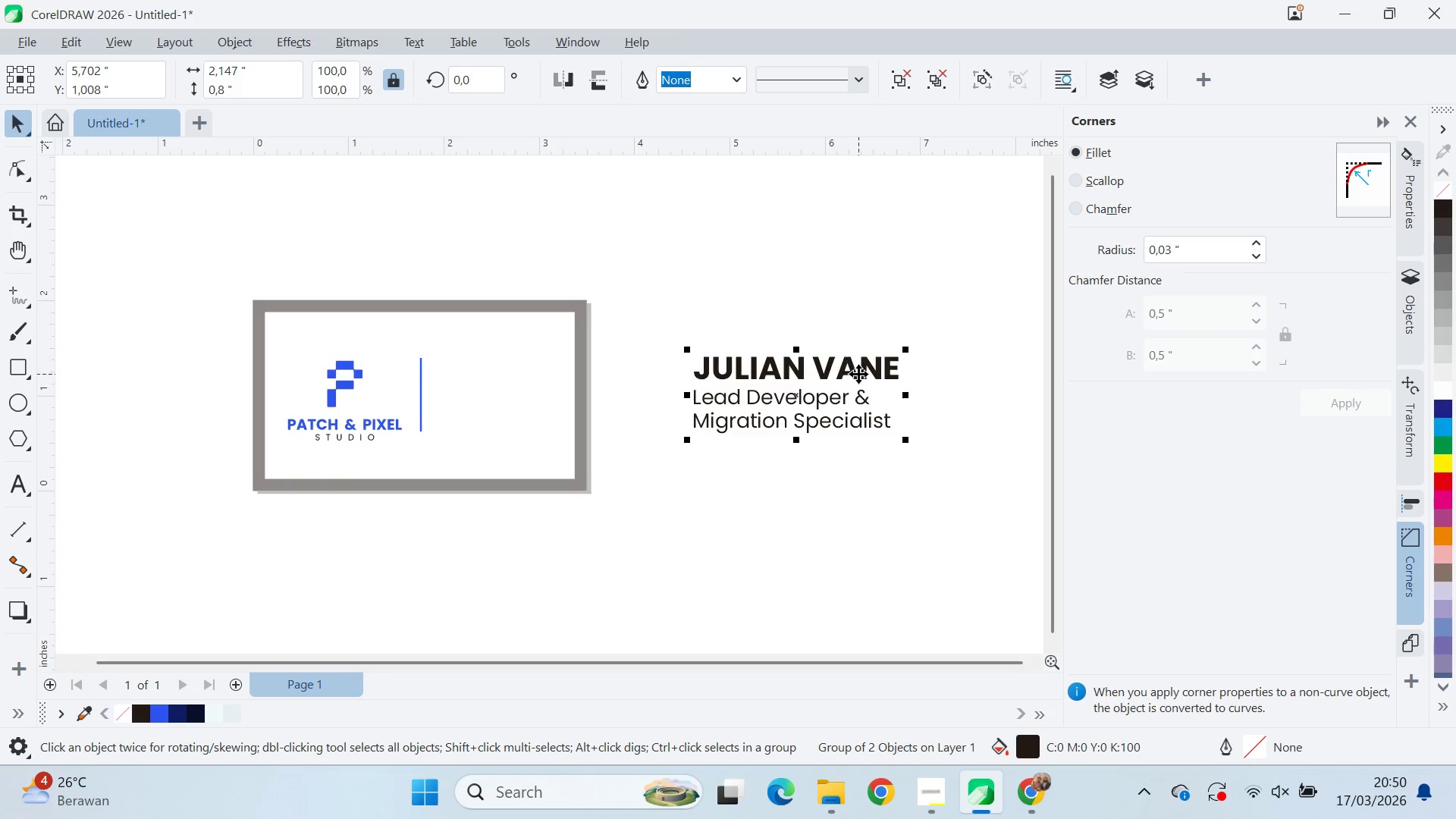 
left_click_drag(start_coordinate=[858, 374], to_coordinate=[601, 392])
 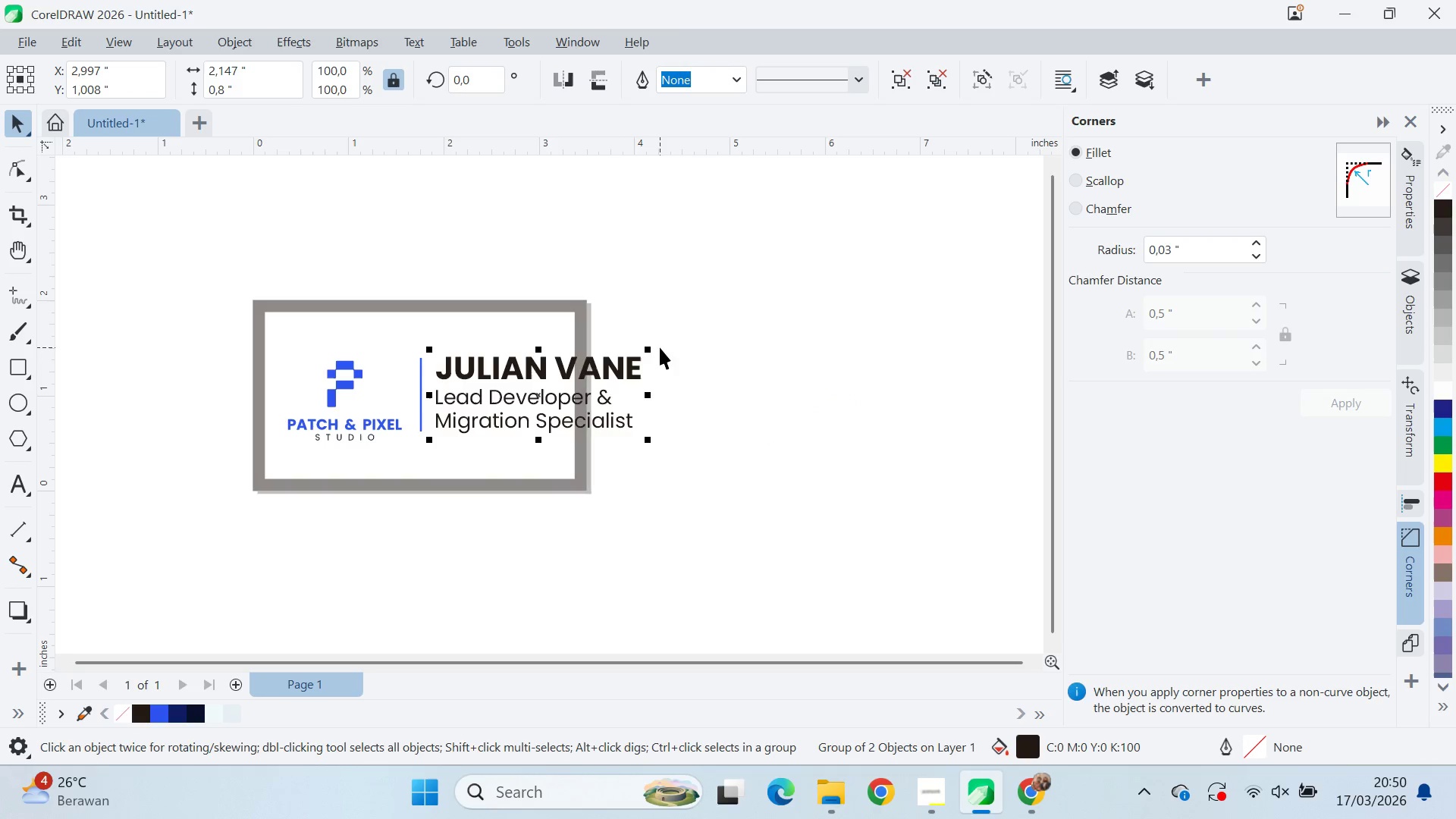 
hold_key(key=ShiftLeft, duration=0.78)
 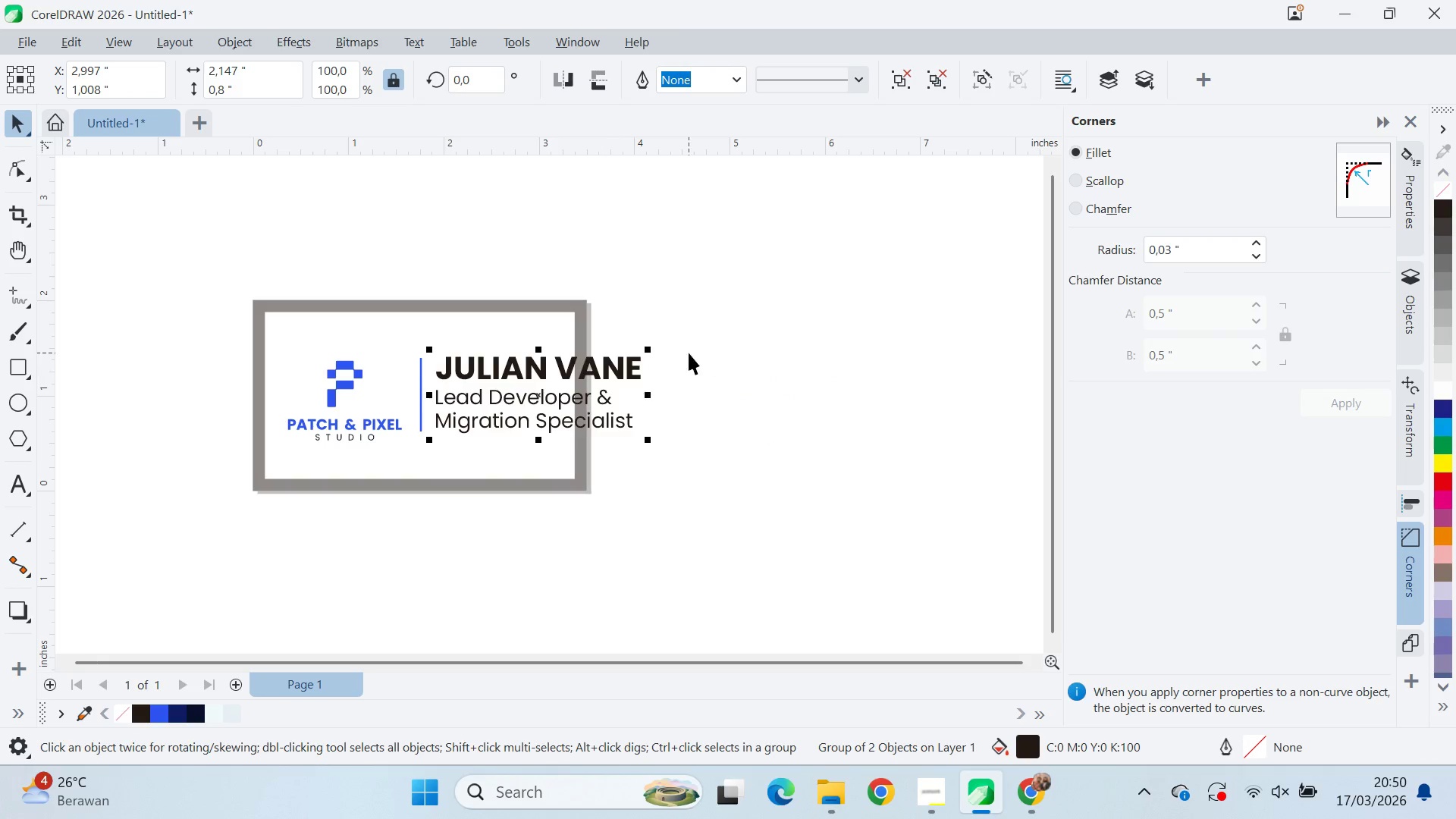 
hold_key(key=ShiftLeft, duration=1.5)
left_click_drag(start_coordinate=[654, 347], to_coordinate=[714, 364])
 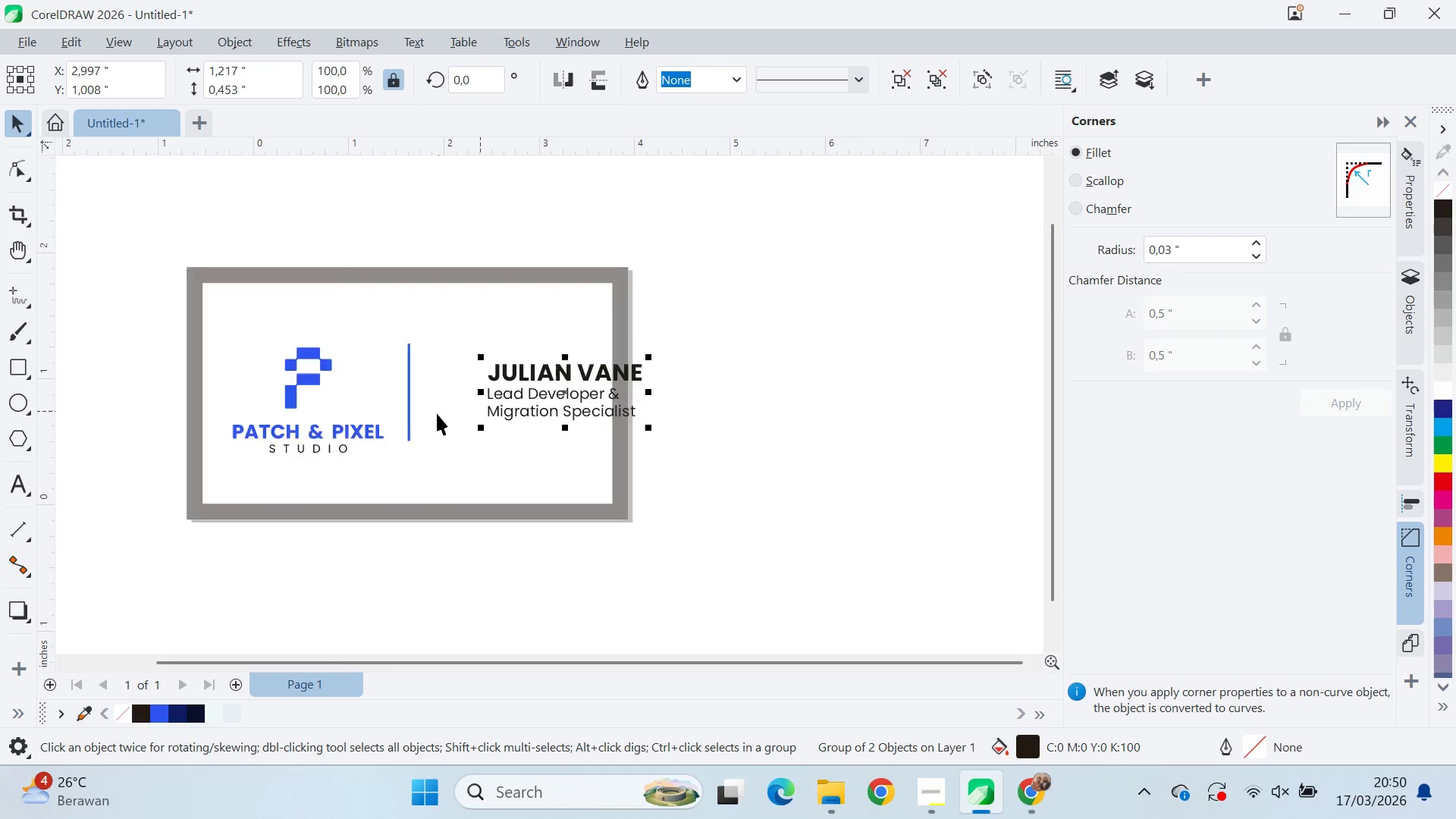 
key(Shift+ShiftLeft)
 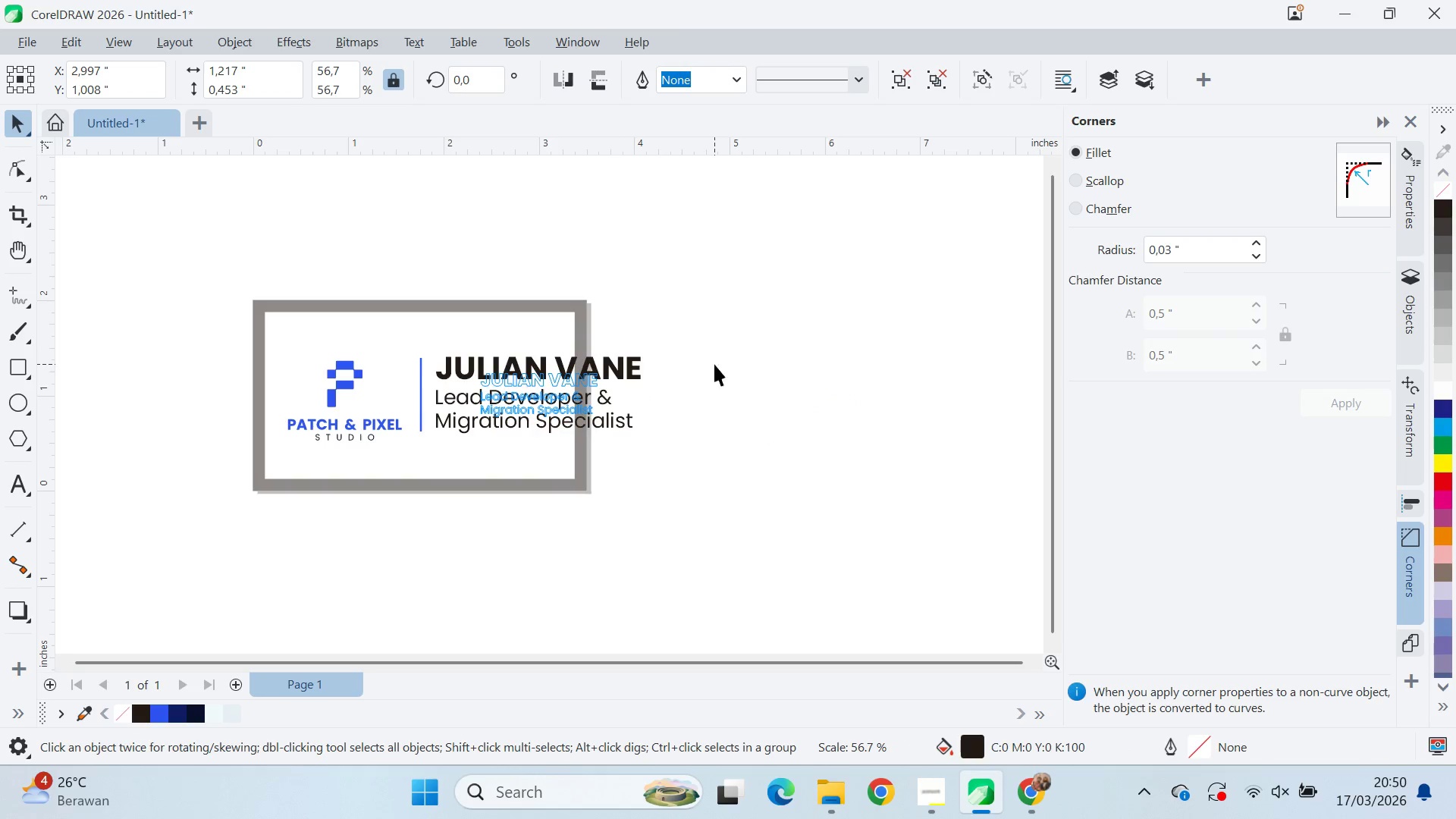 
key(Shift+ShiftLeft)
 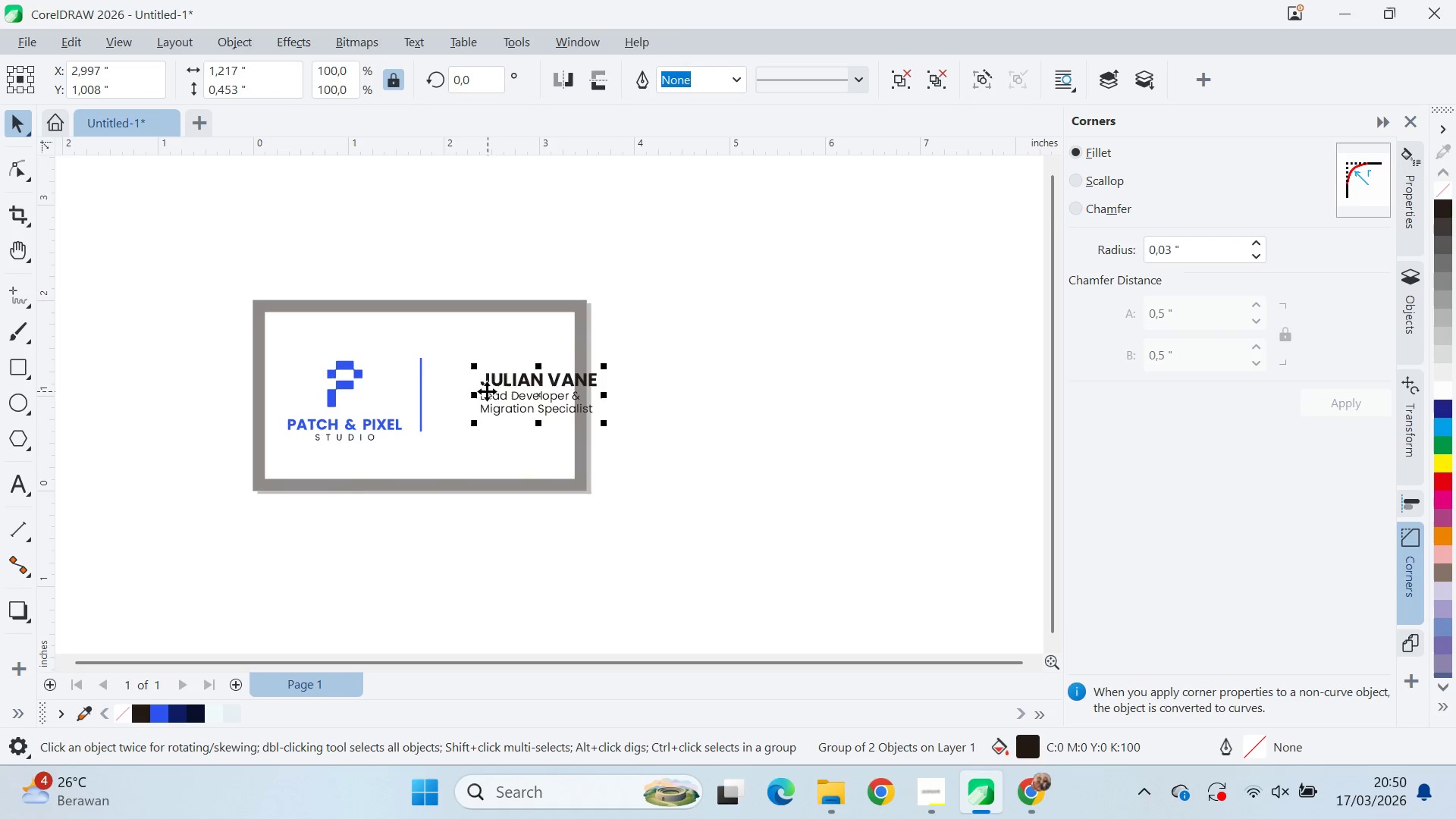 
scroll: coordinate [428, 416], scroll_direction: up, amount: 8.0
 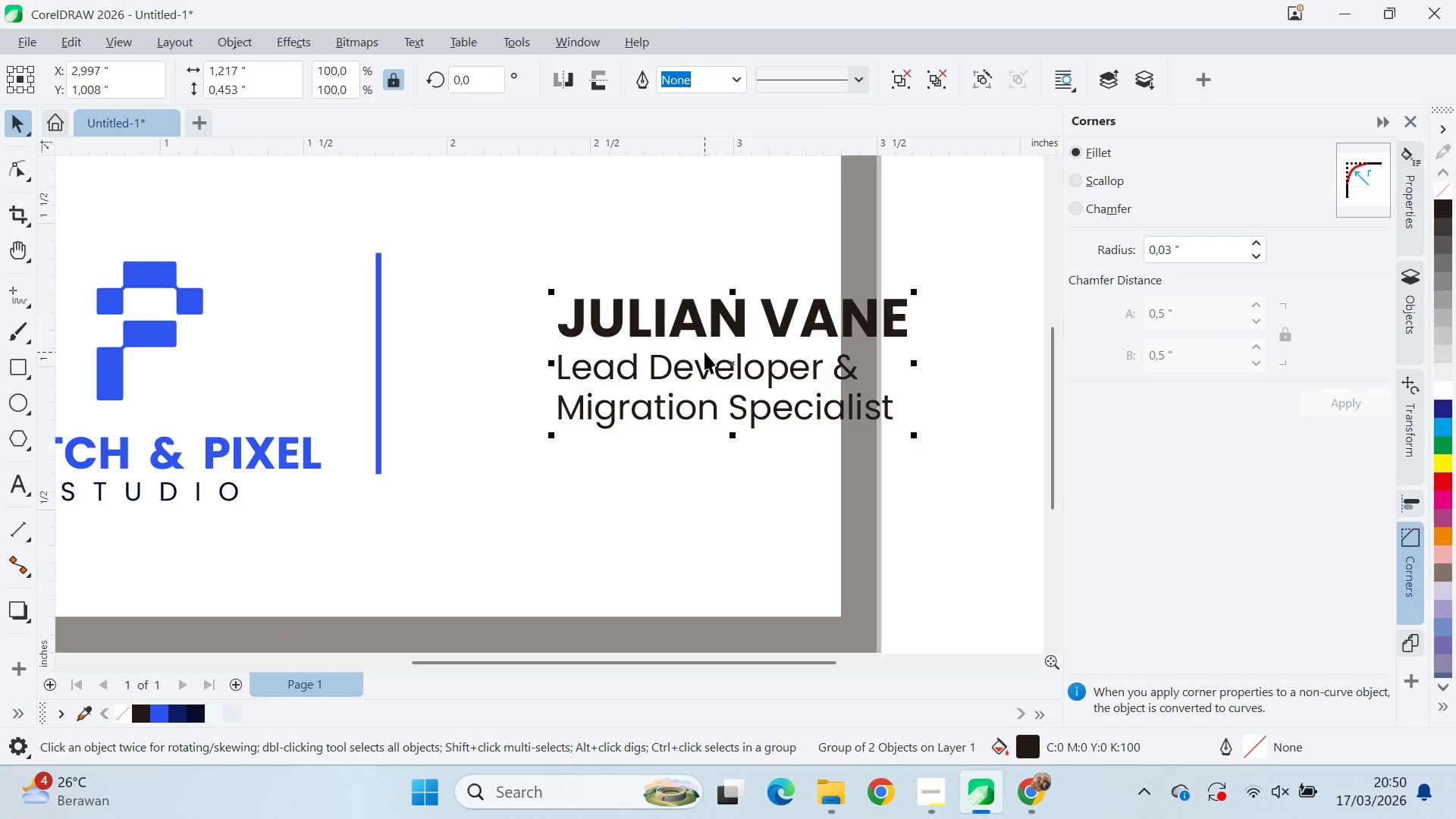 
left_click_drag(start_coordinate=[713, 363], to_coordinate=[573, 366])
 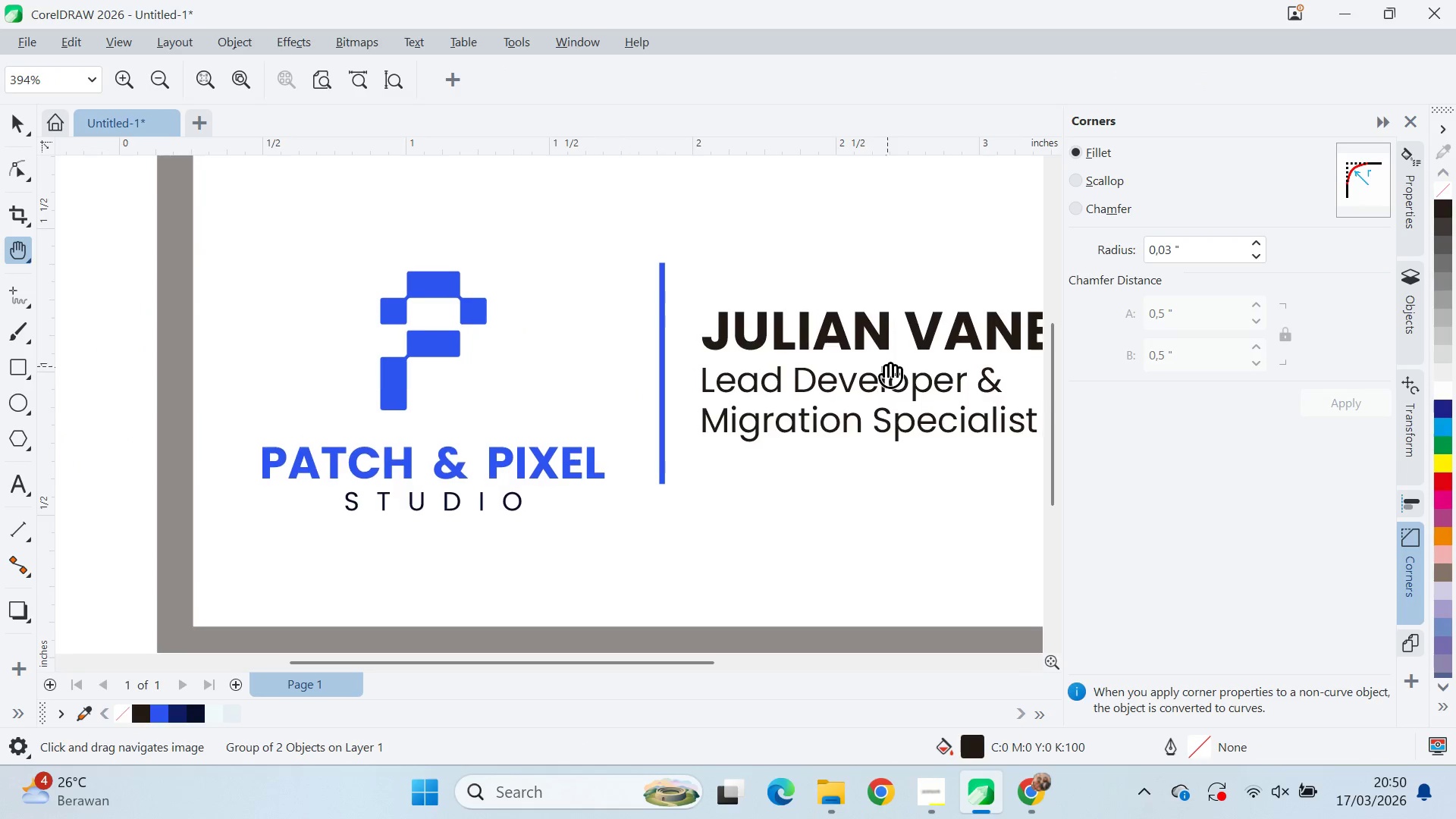 
hold_key(key=ShiftLeft, duration=0.58)
 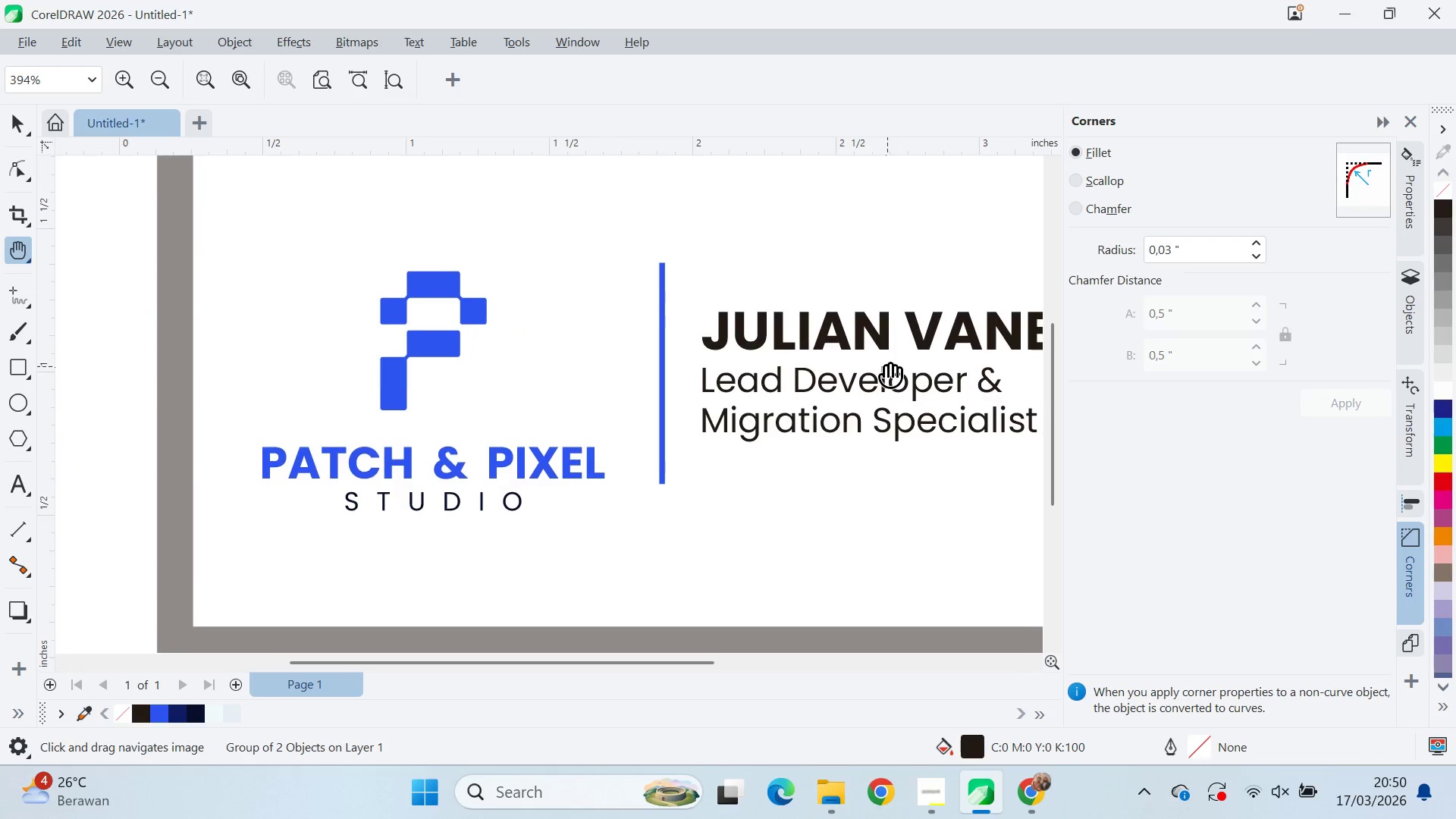 
hold_key(key=ShiftLeft, duration=11.91)
 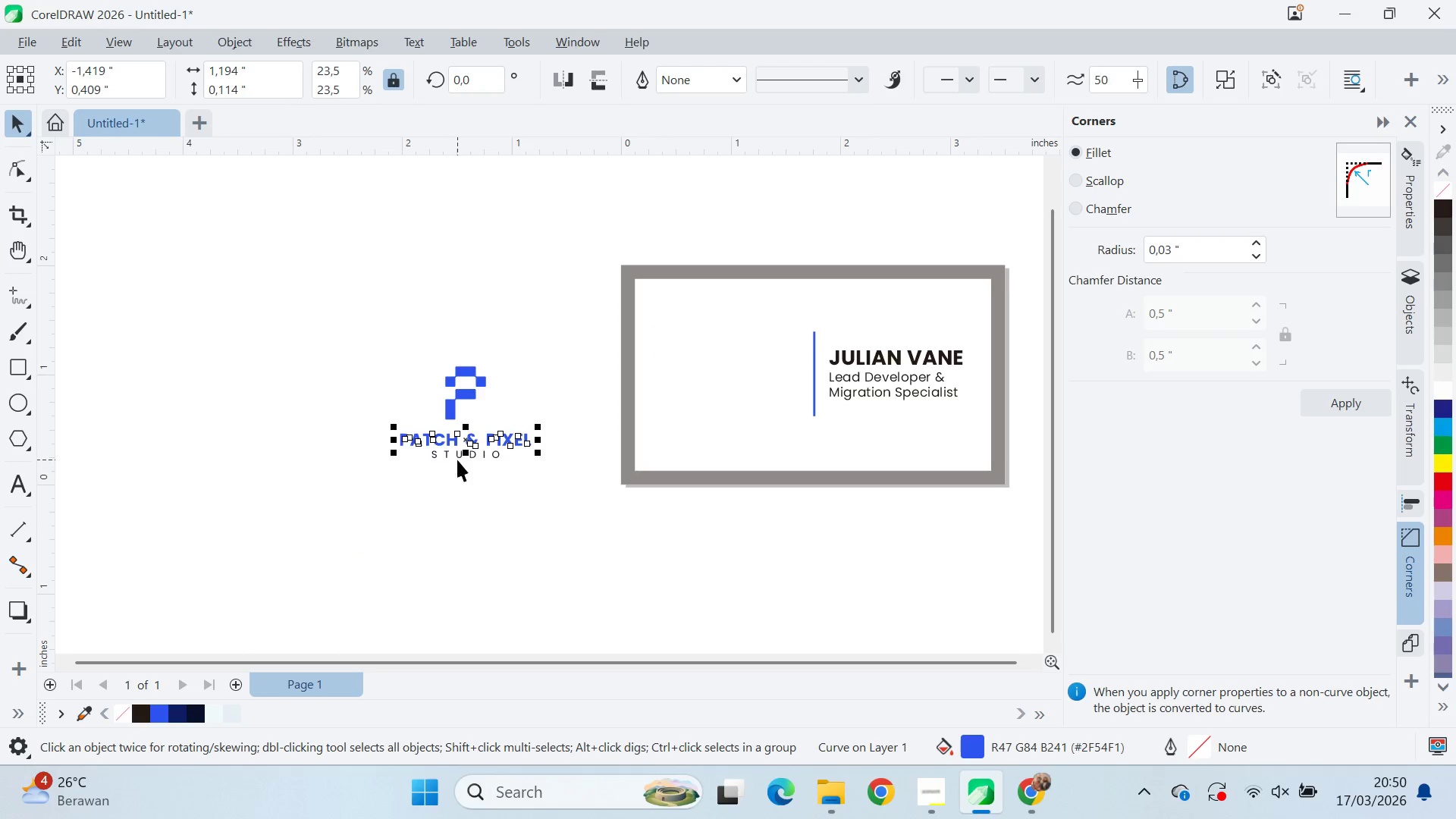 
type(qv)
 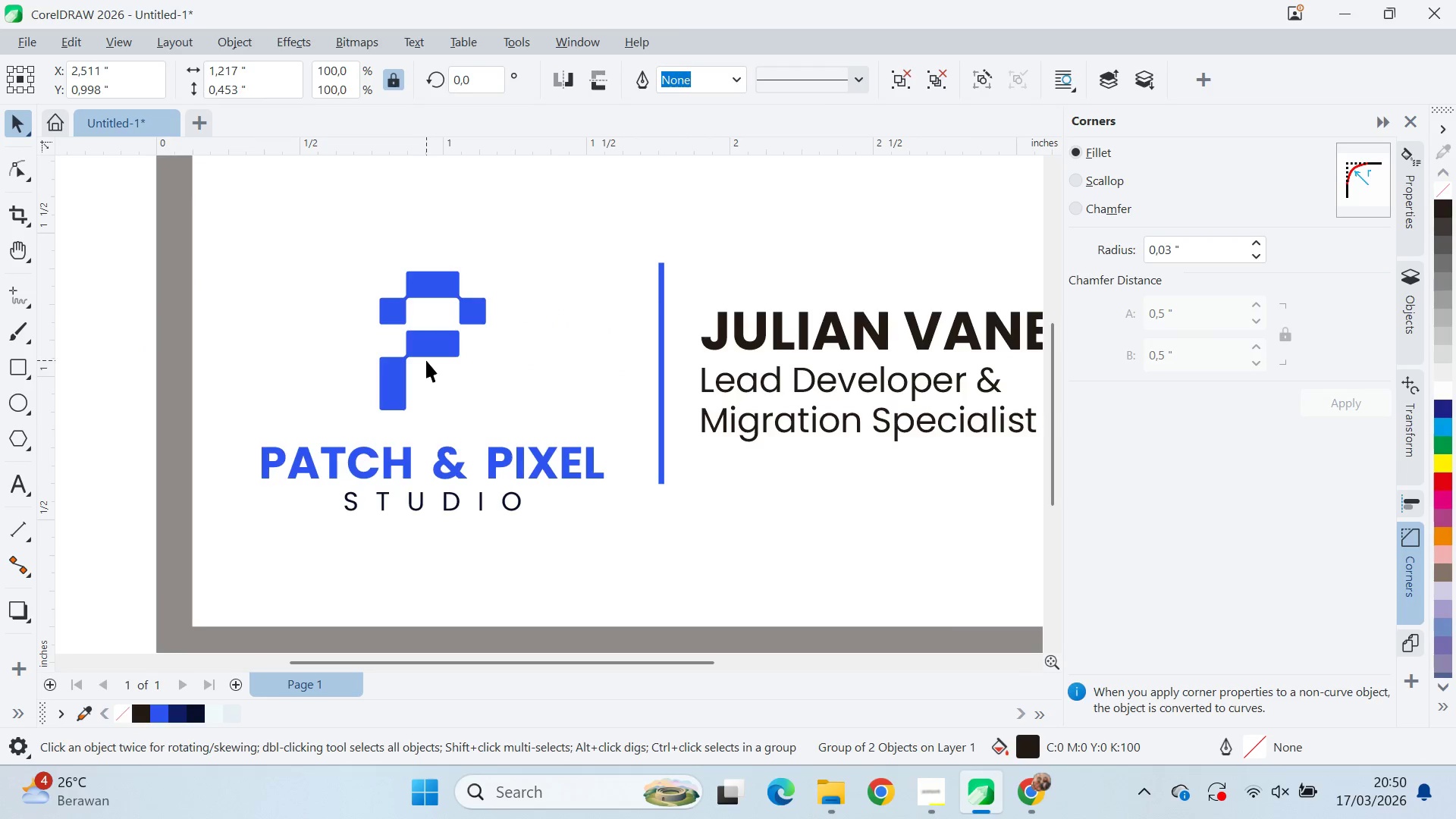 
left_click_drag(start_coordinate=[602, 357], to_coordinate=[885, 367])
 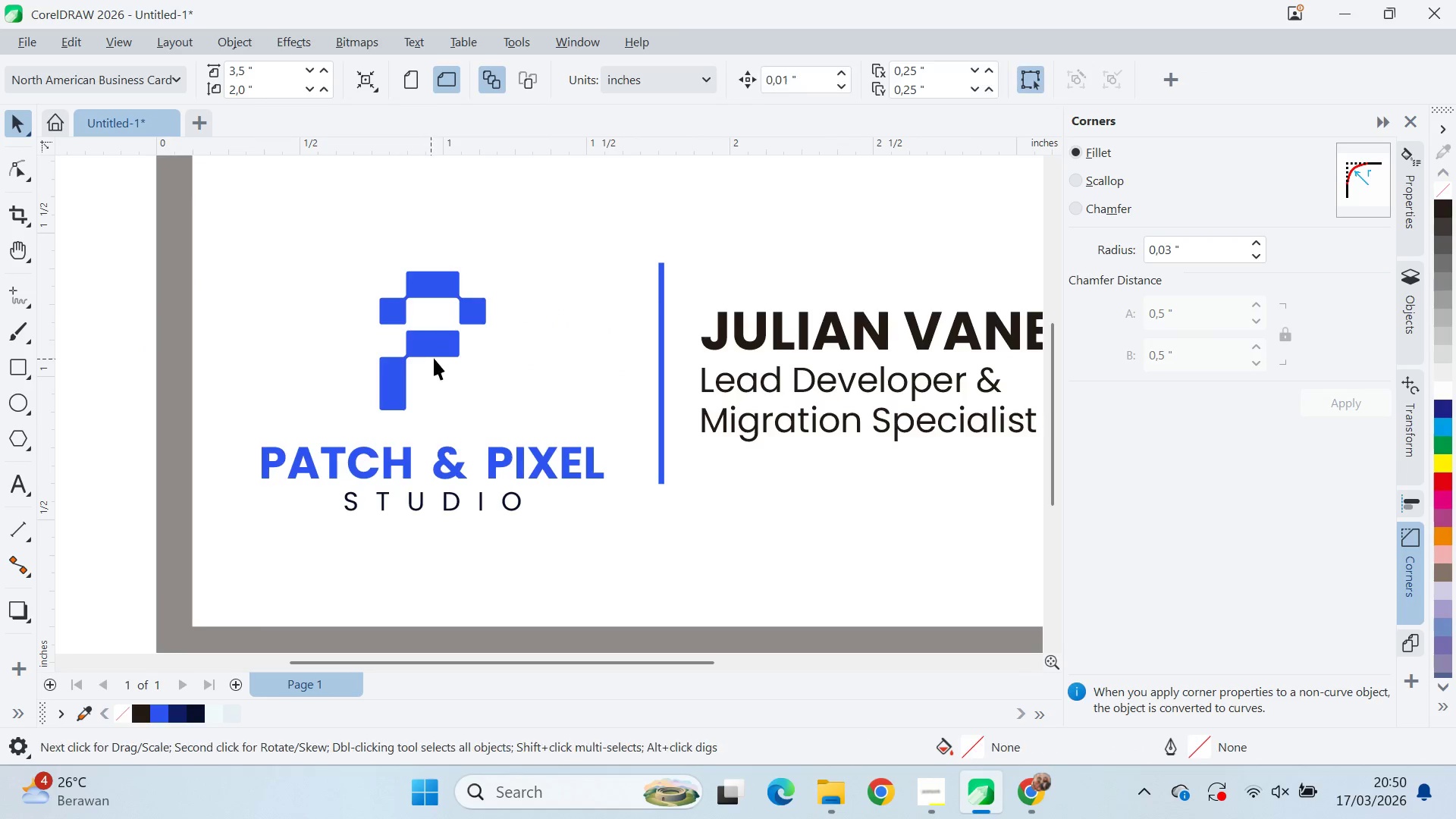 
double_click([453, 344])
 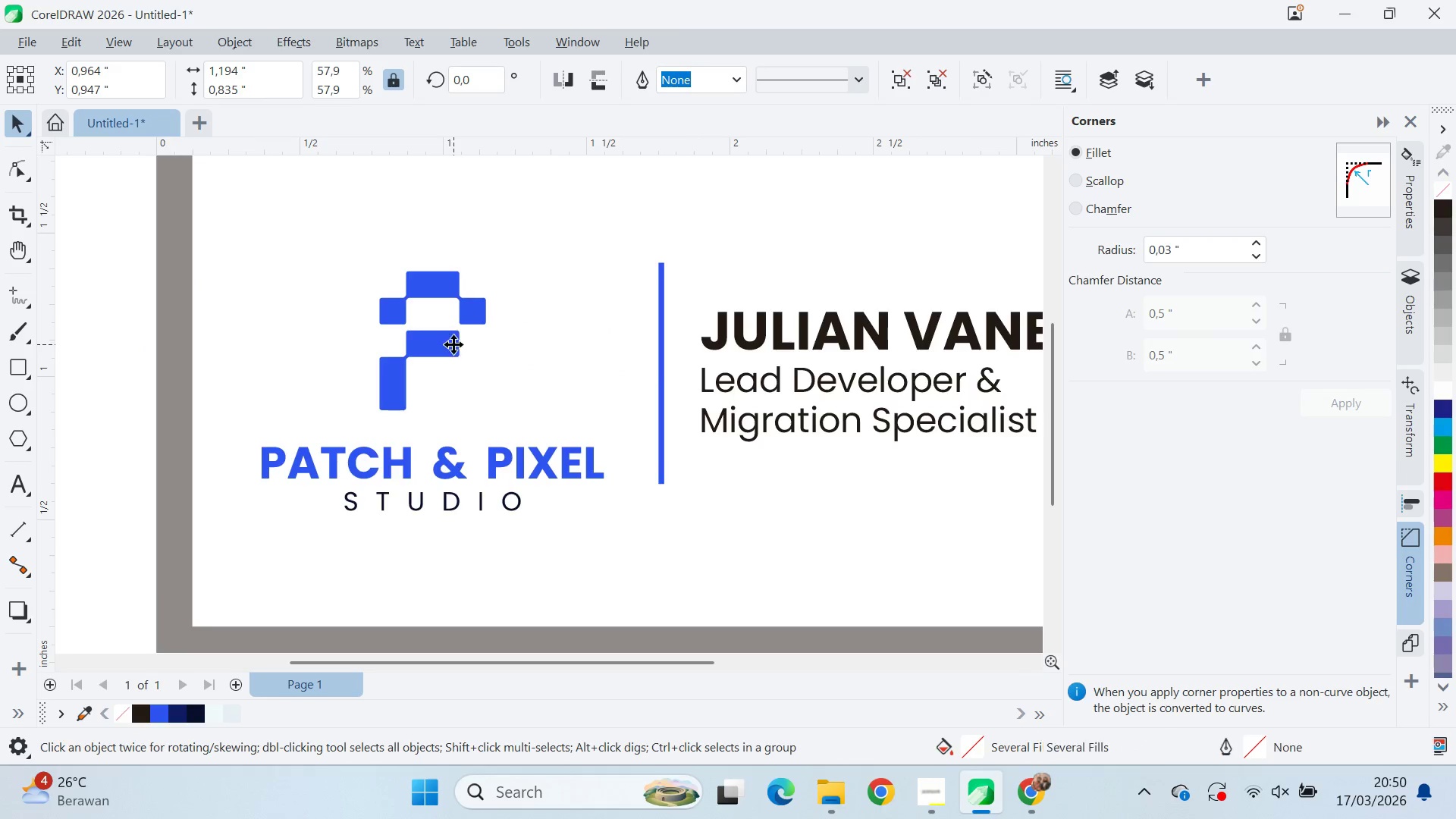 
scroll: coordinate [466, 364], scroll_direction: down, amount: 2.0
 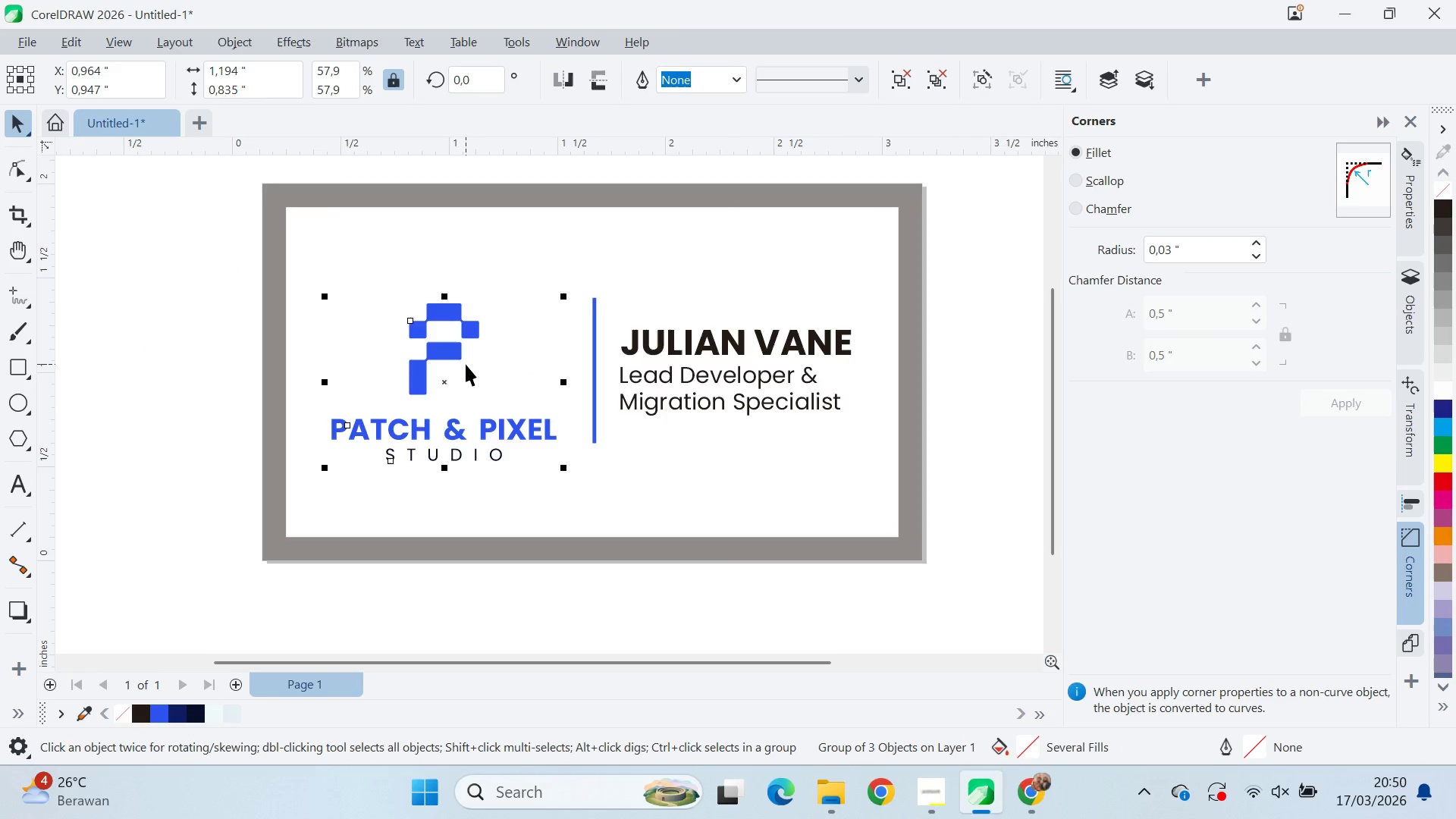 
key(Q)
 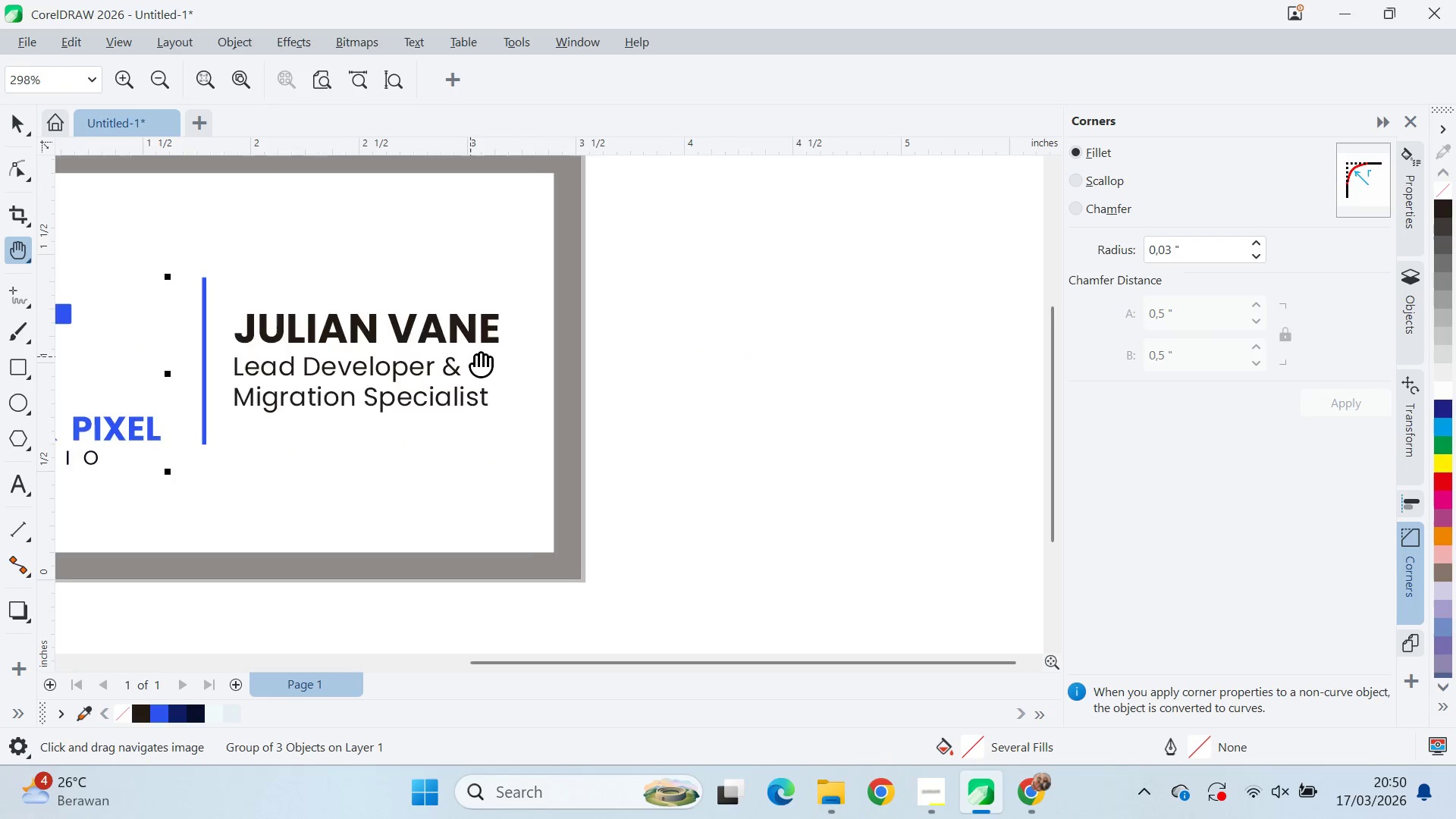 
left_click_drag(start_coordinate=[480, 356], to_coordinate=[978, 362])
 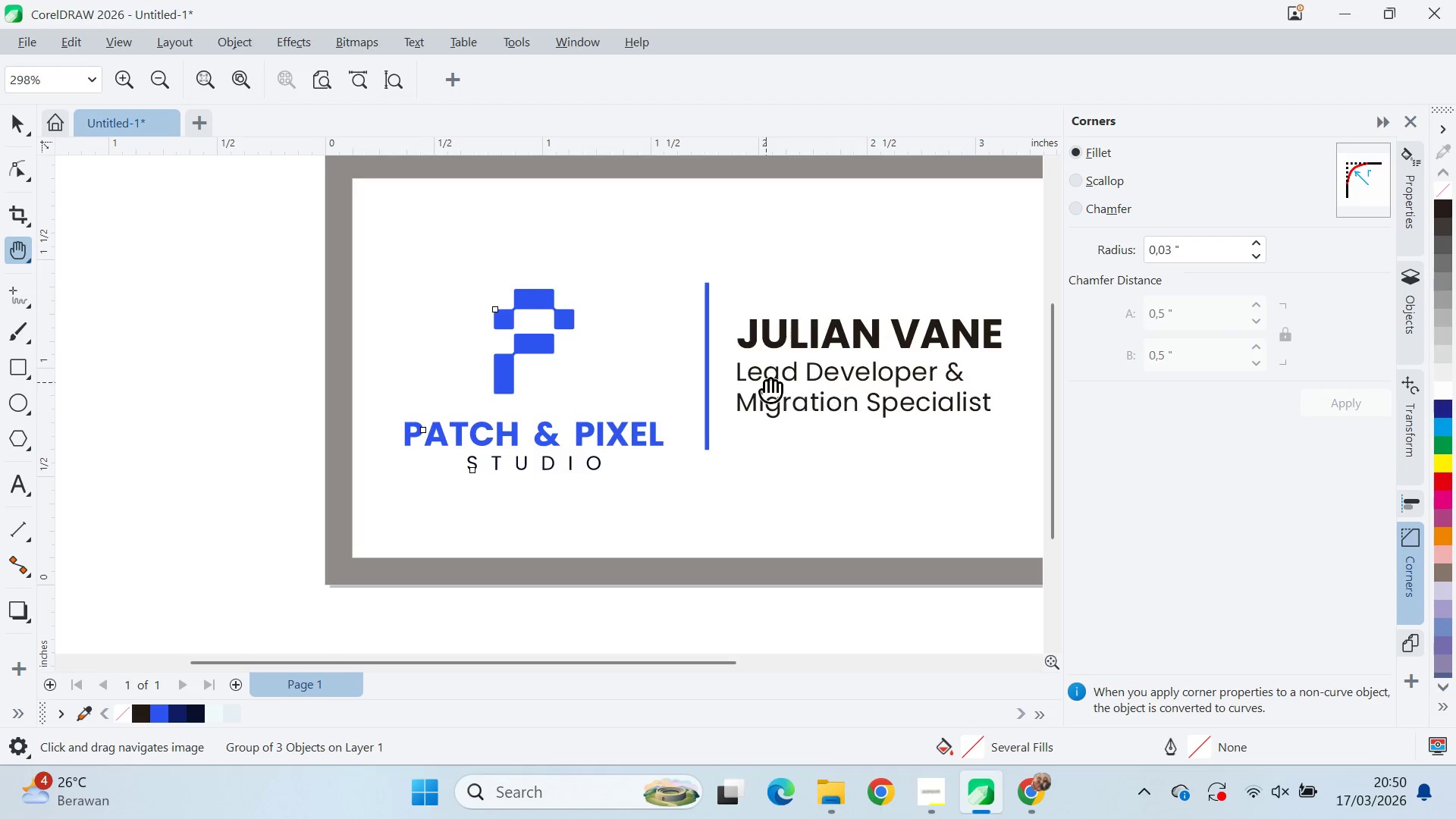 
scroll: coordinate [466, 364], scroll_direction: none, amount: 0.0
 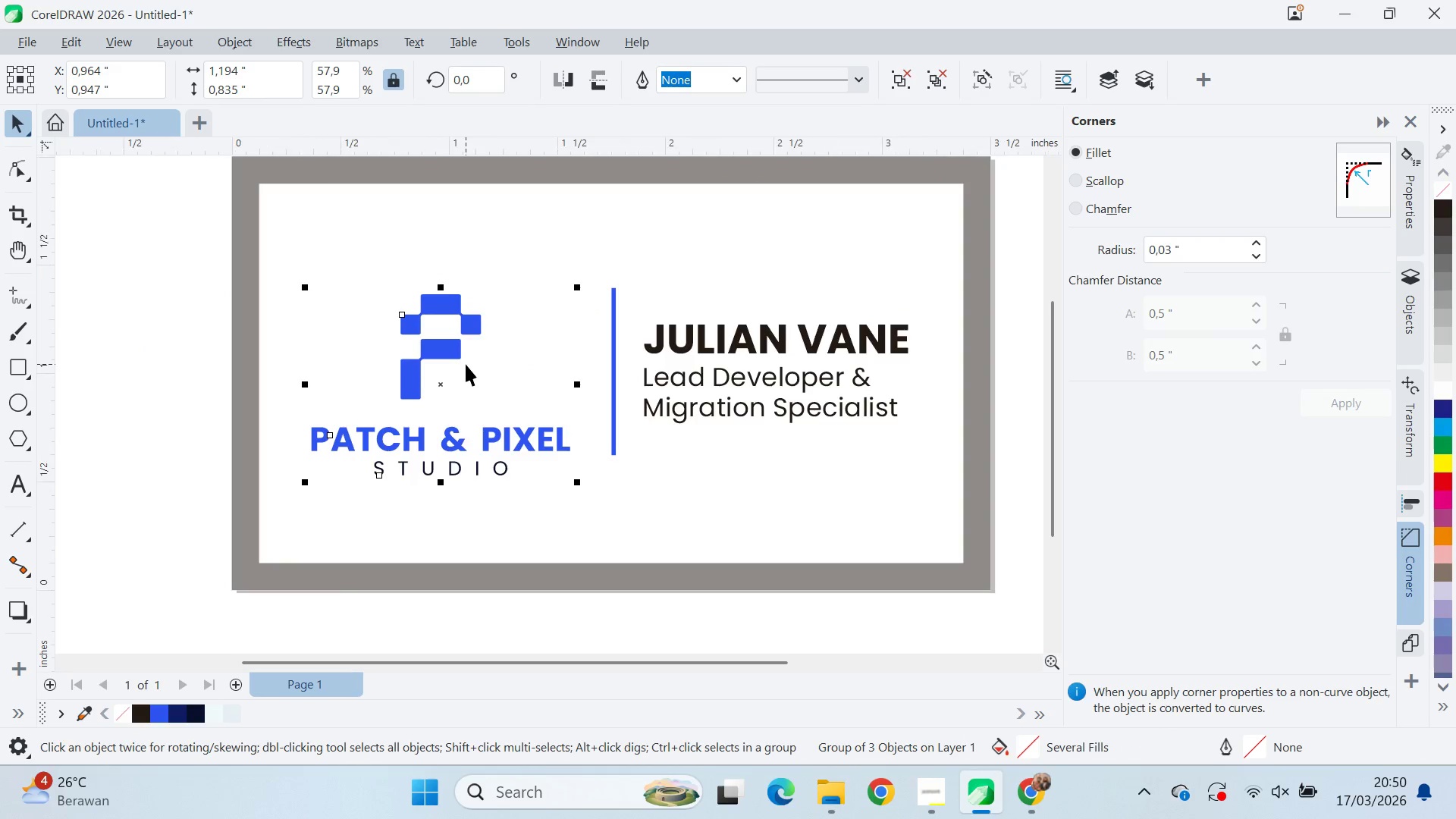 
scroll: coordinate [767, 381], scroll_direction: down, amount: 9.0
 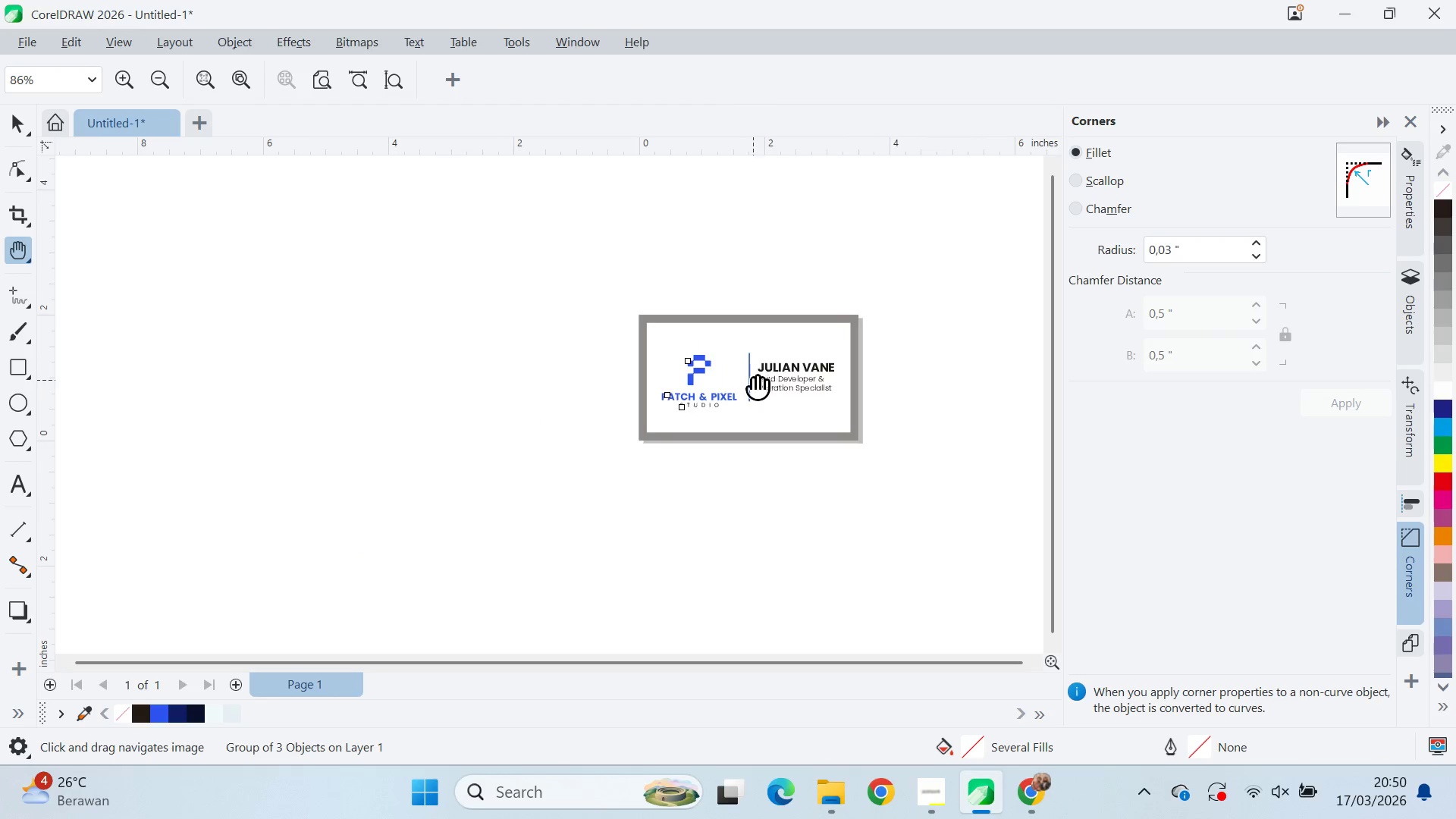 
scroll: coordinate [748, 378], scroll_direction: up, amount: 4.0
 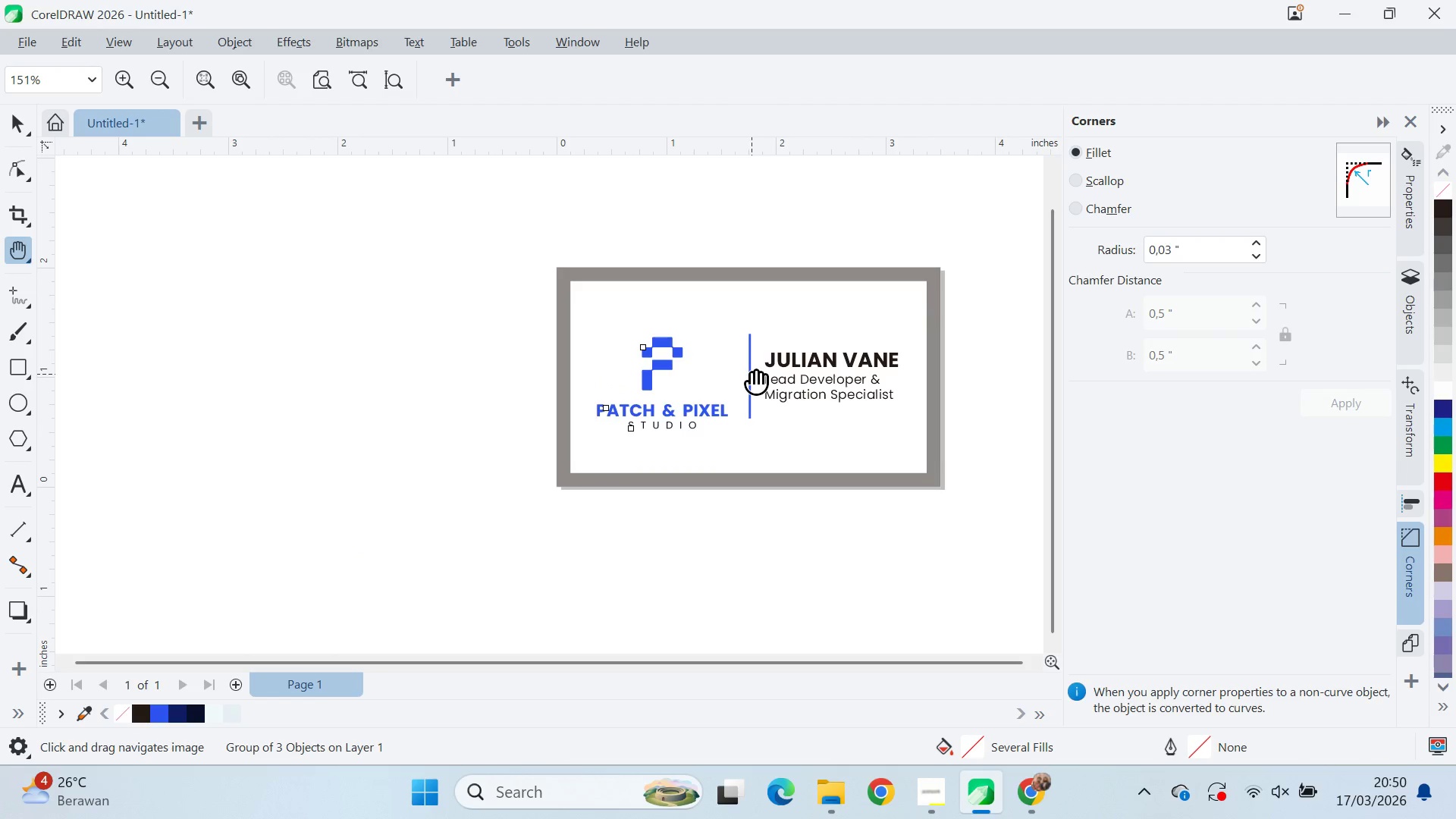 
left_click_drag(start_coordinate=[752, 373], to_coordinate=[817, 371])
 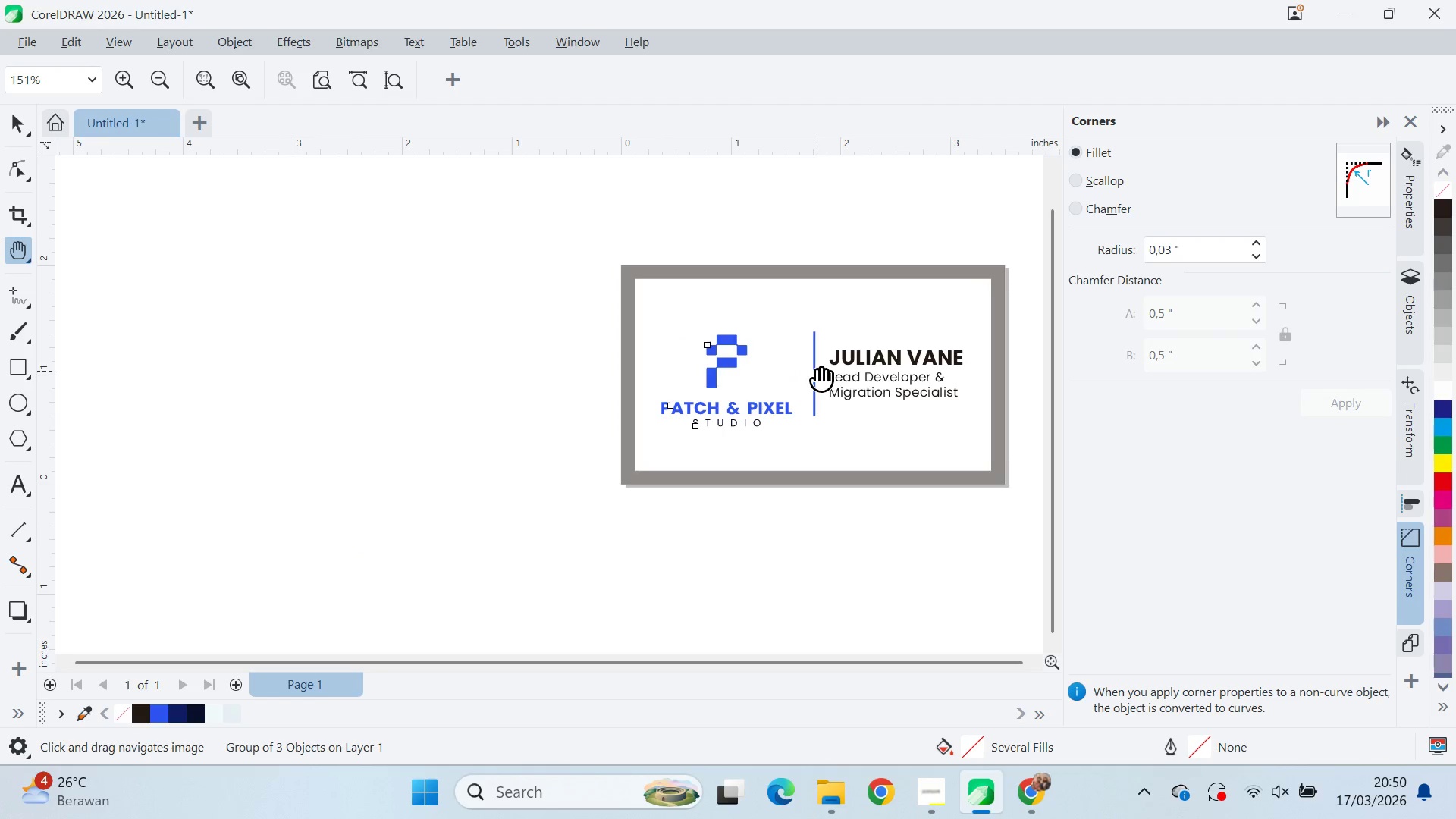 
key(V)
 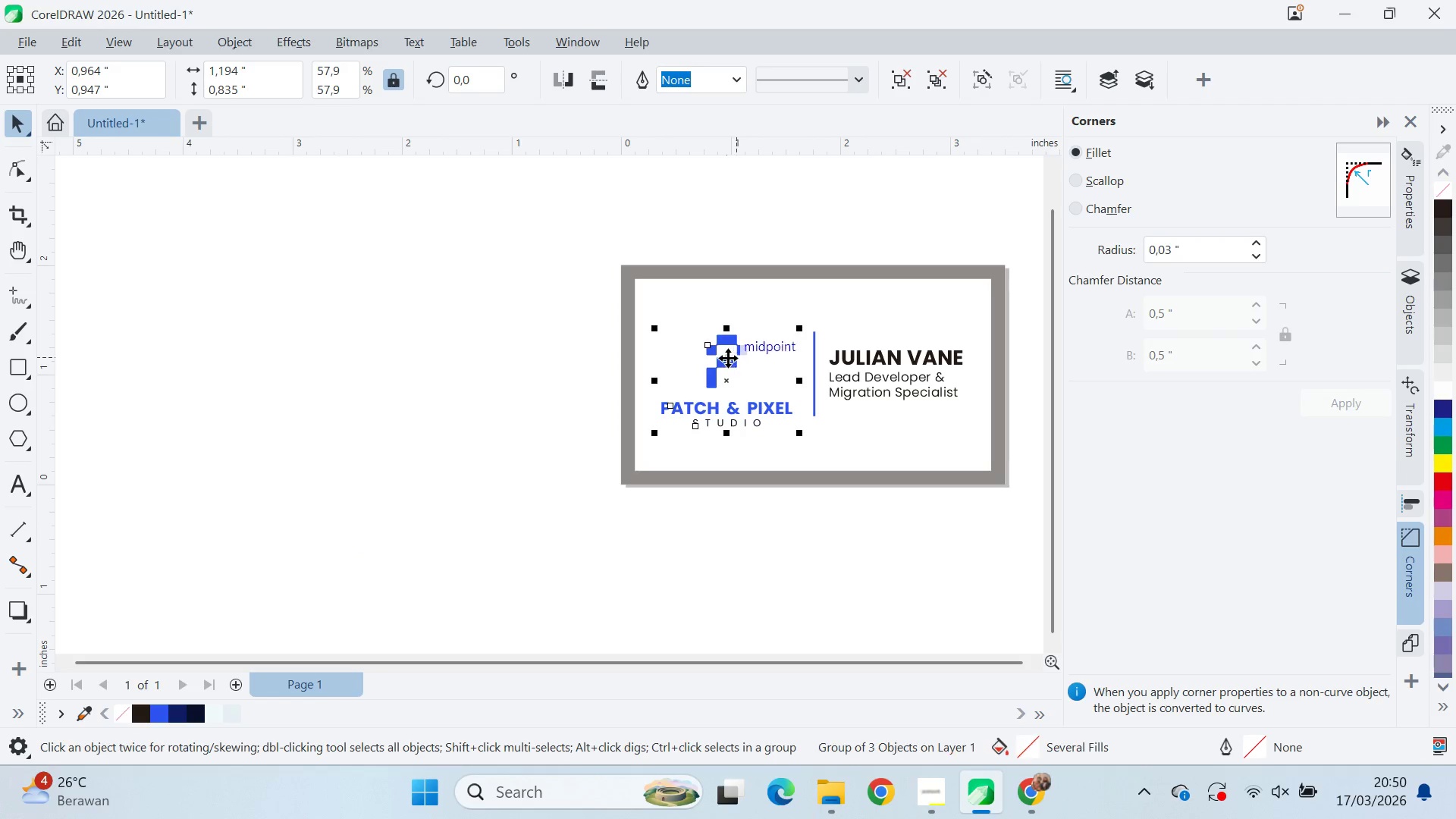 
left_click_drag(start_coordinate=[728, 358], to_coordinate=[466, 389])
 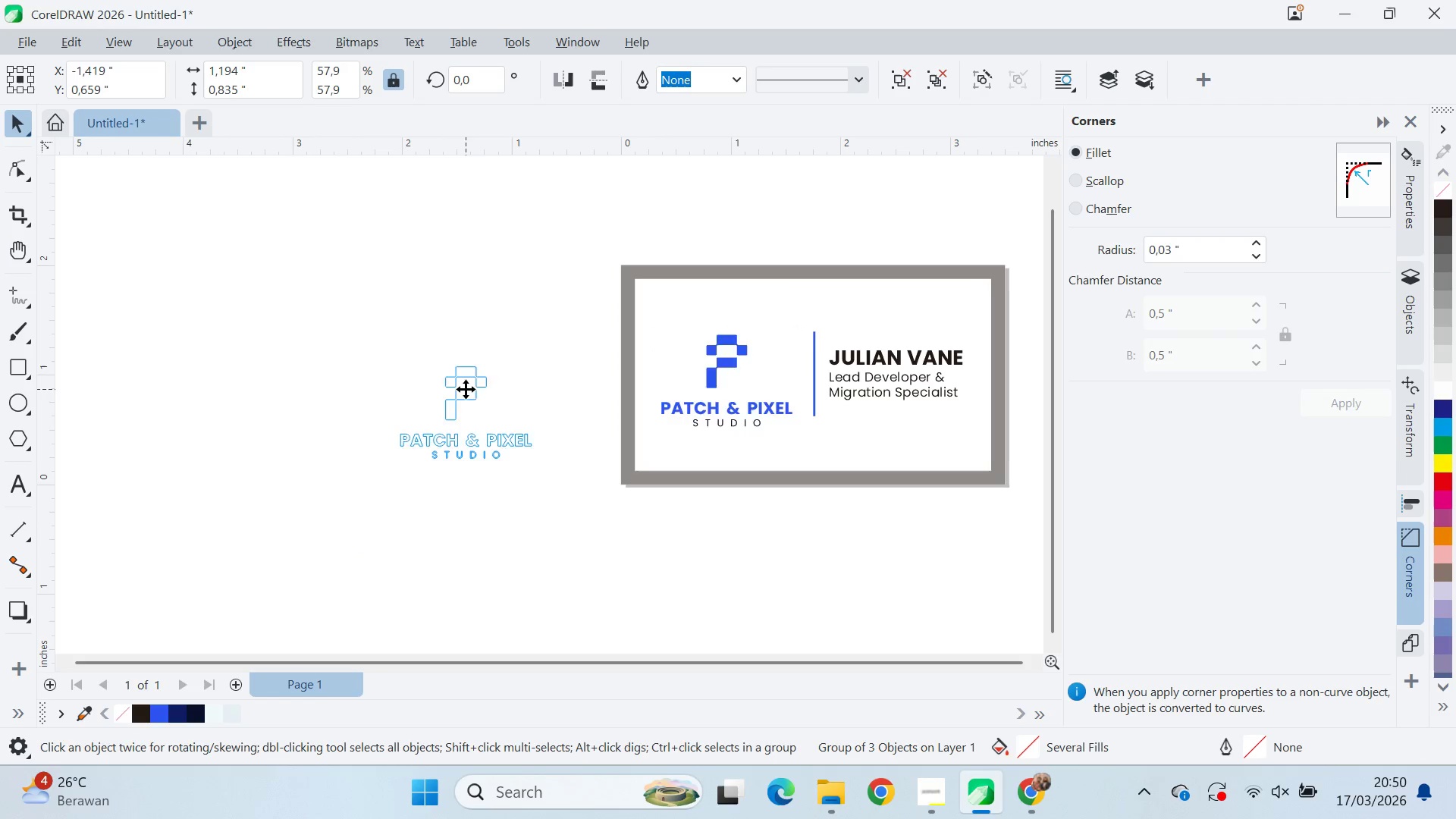 
key(Control+ControlLeft)
 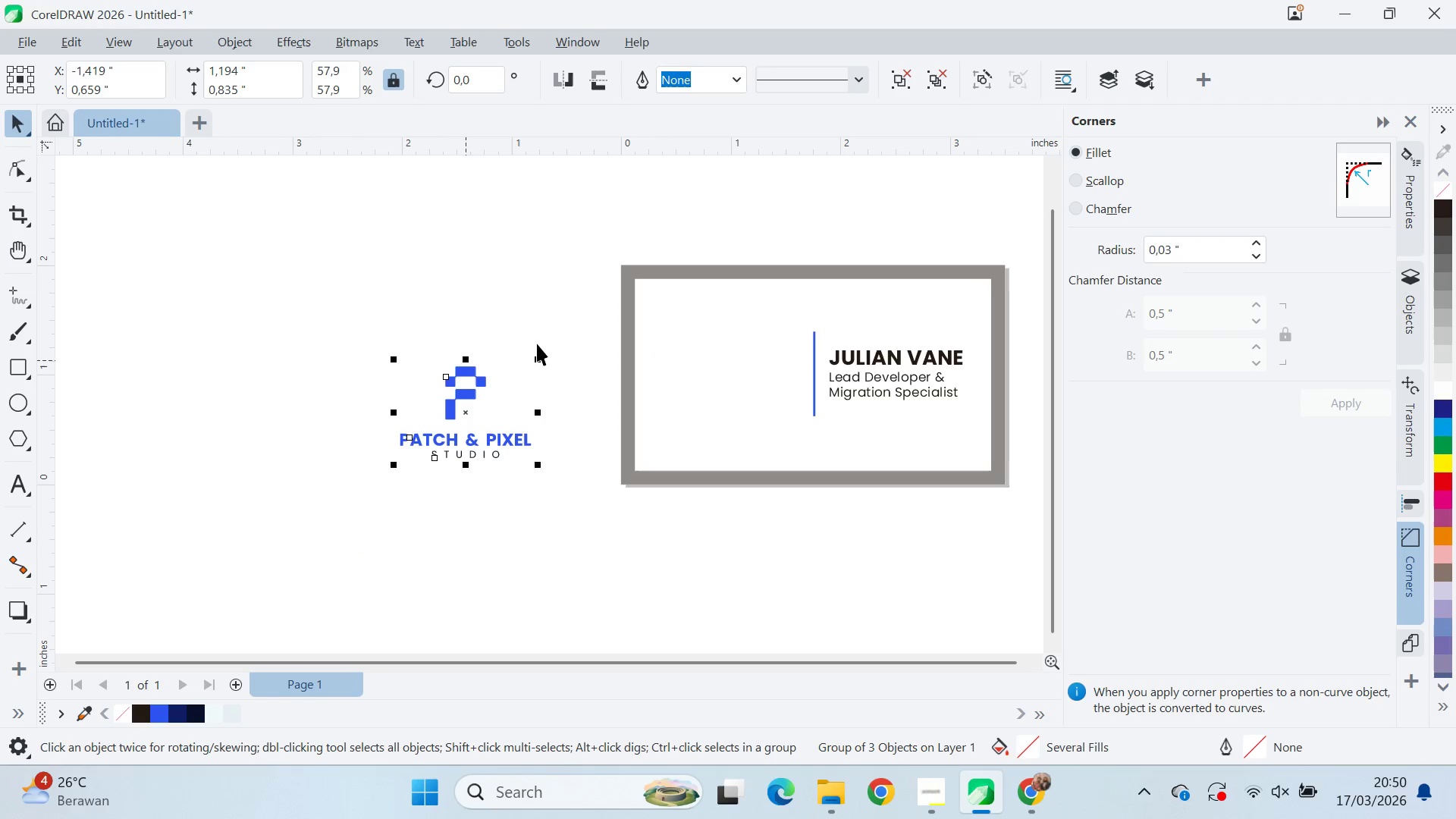 
left_click([538, 343])
 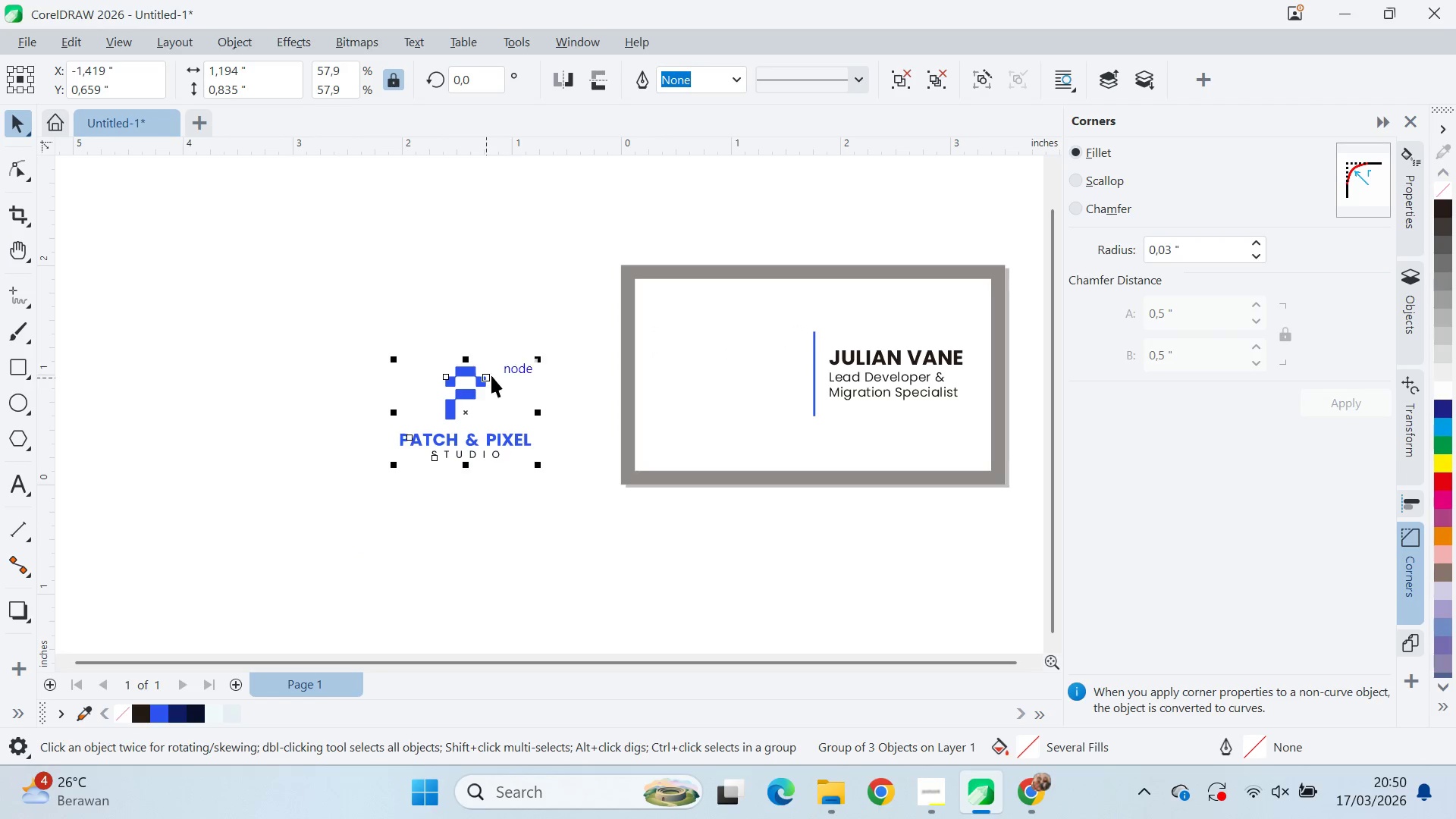 
hold_key(key=ControlLeft, duration=0.66)
 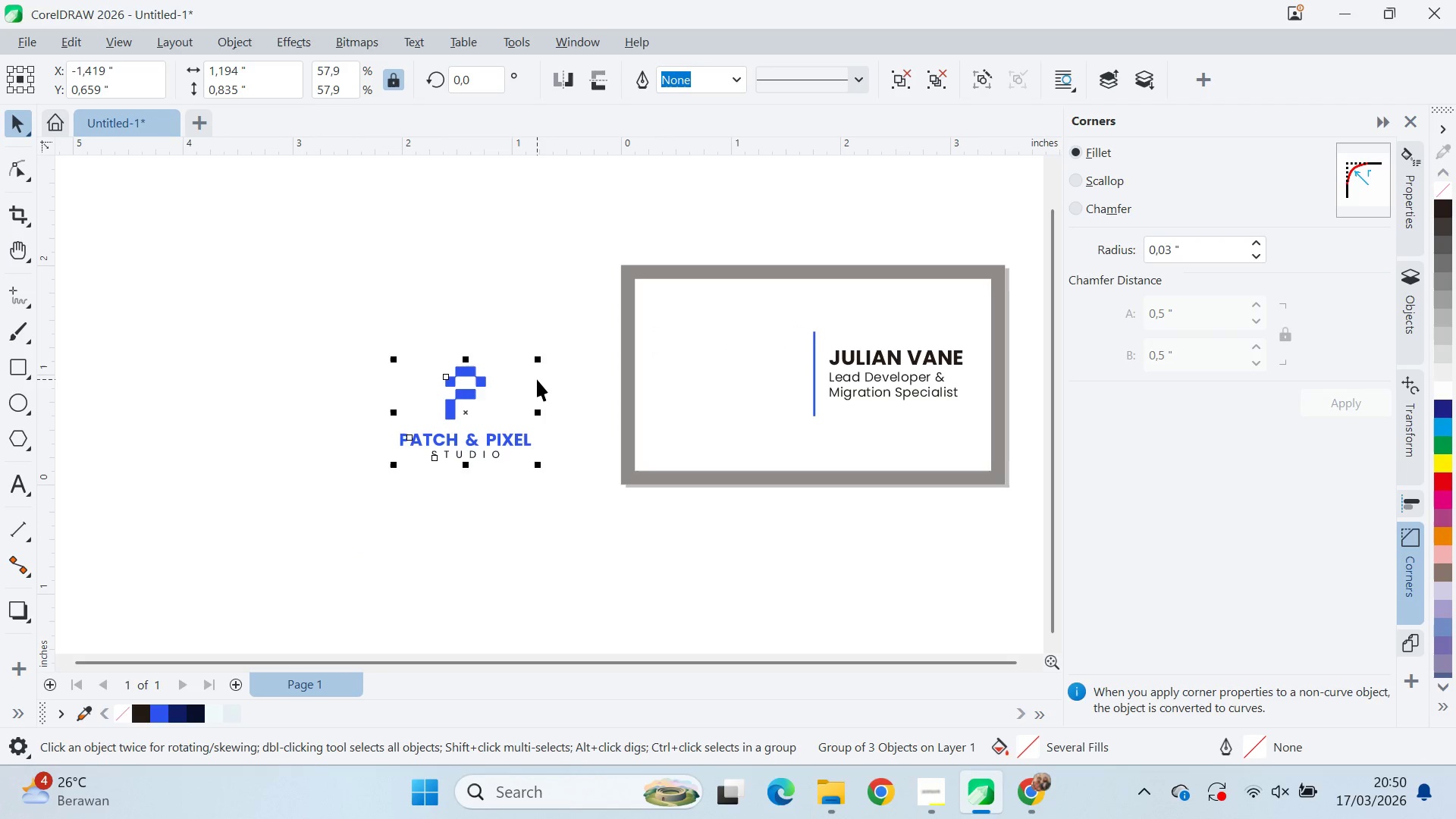 
key(Control+U)
 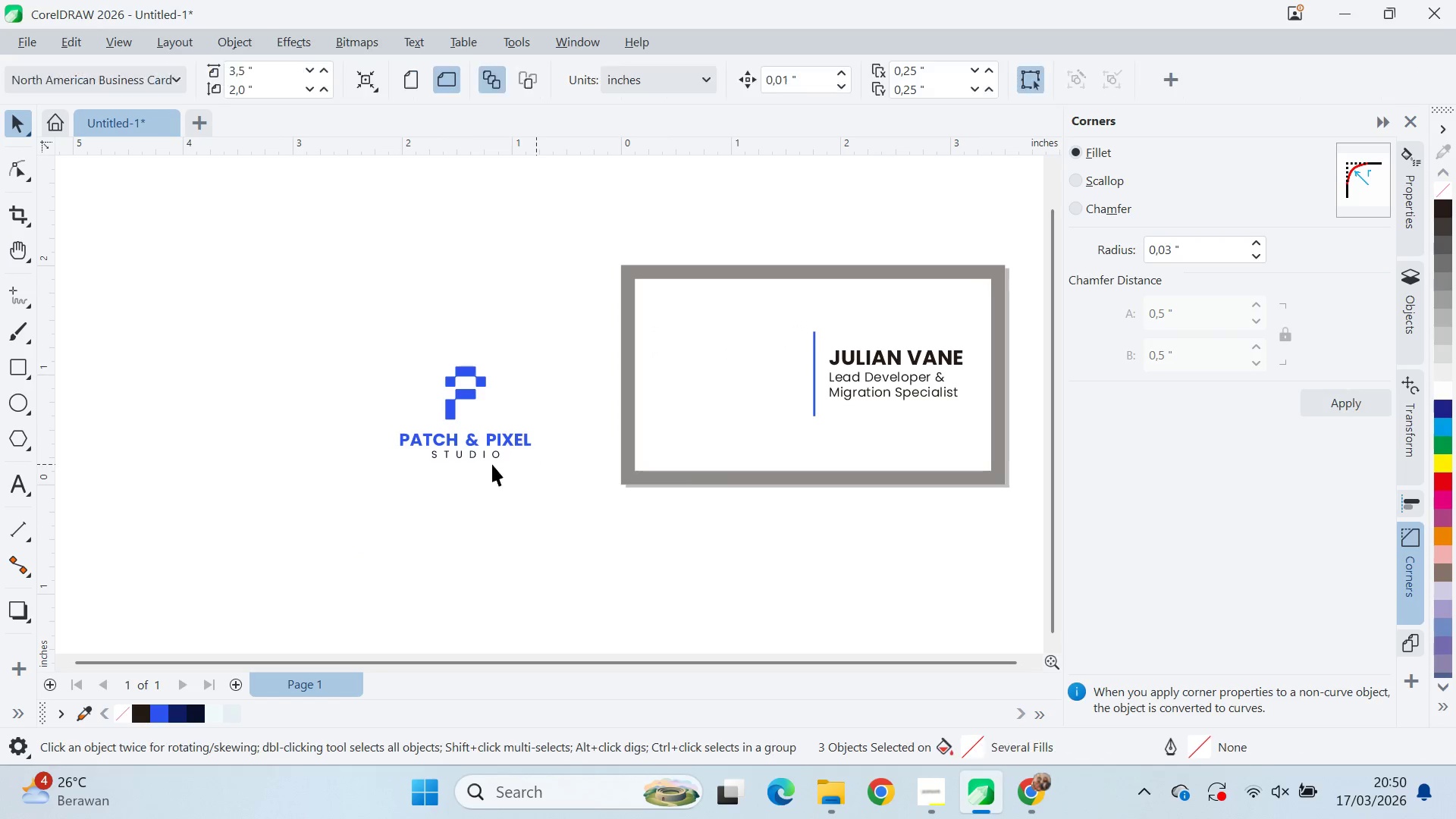 
double_click([500, 438])
 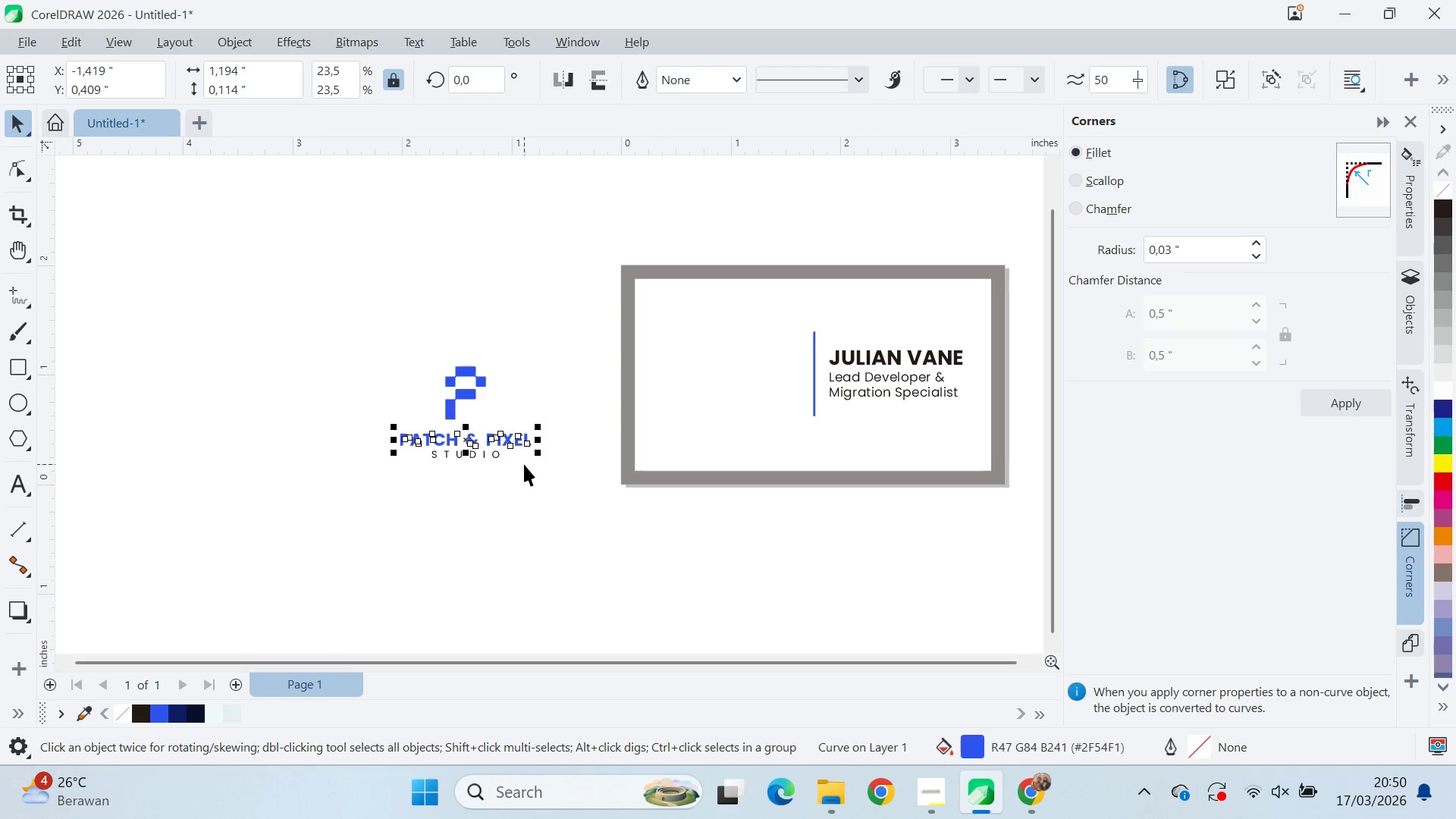 
hold_key(key=ShiftLeft, duration=0.8)
left_click([457, 460])
 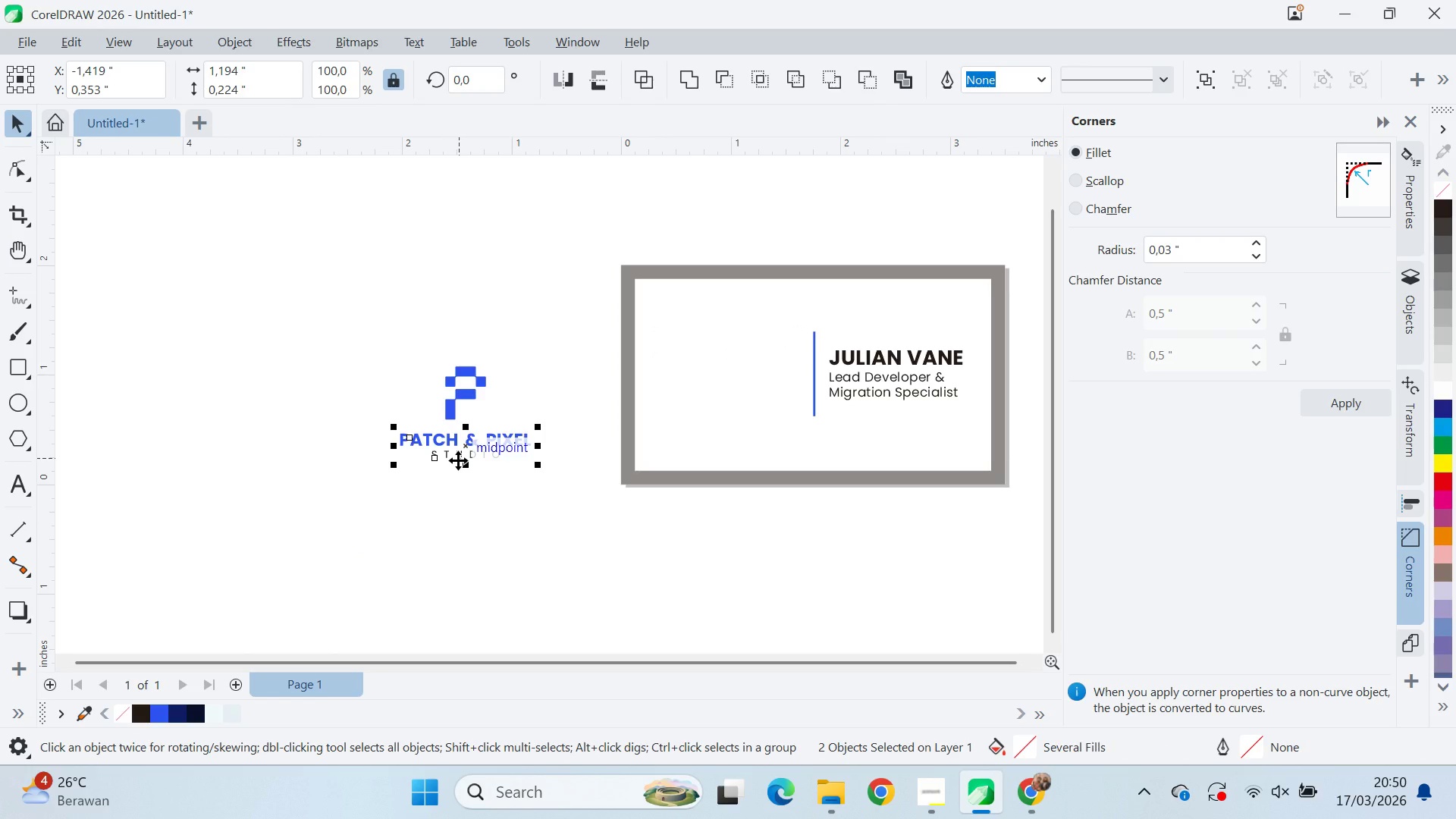 
key(Delete)
 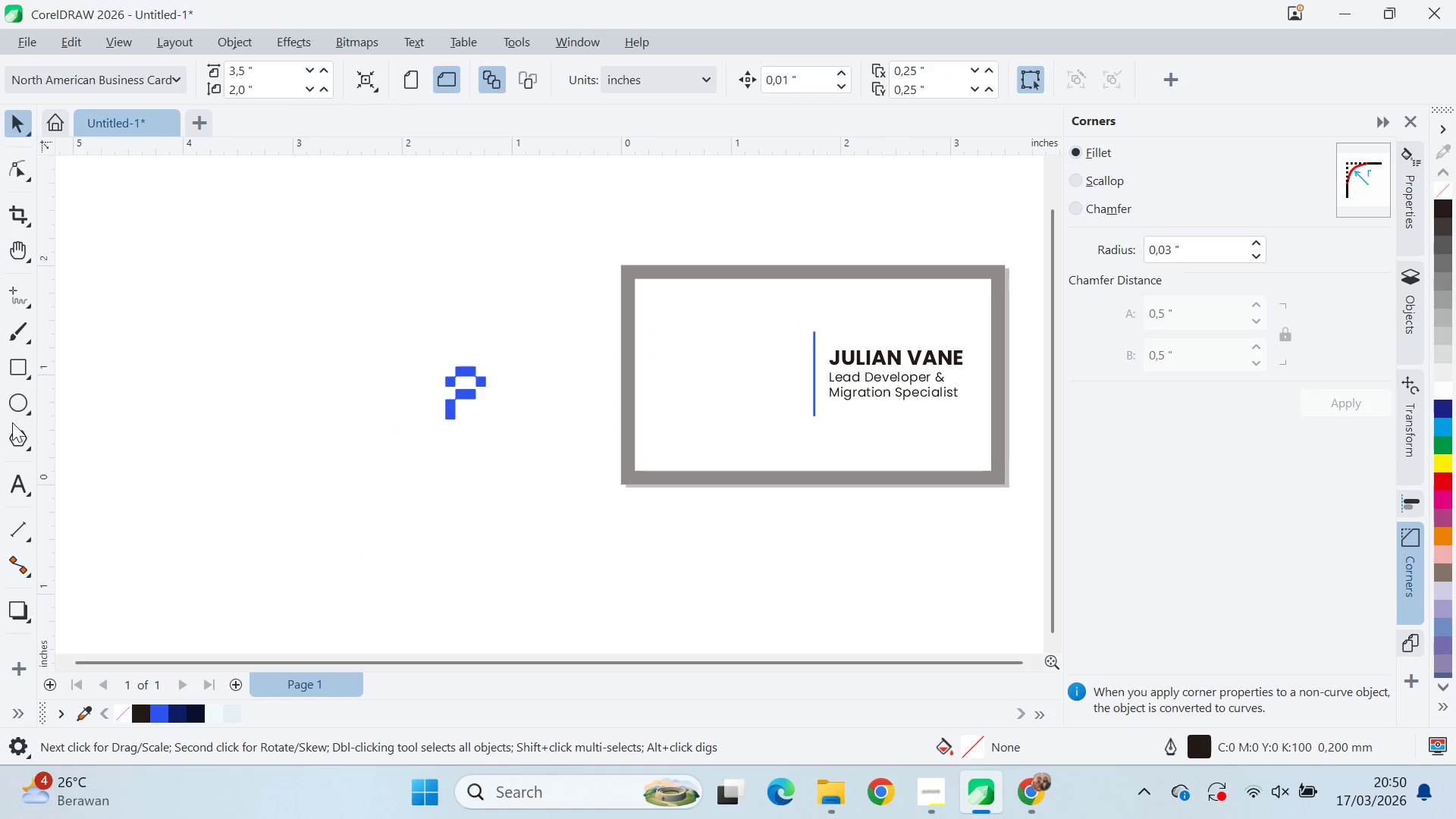 
key(Alt+AltLeft)
 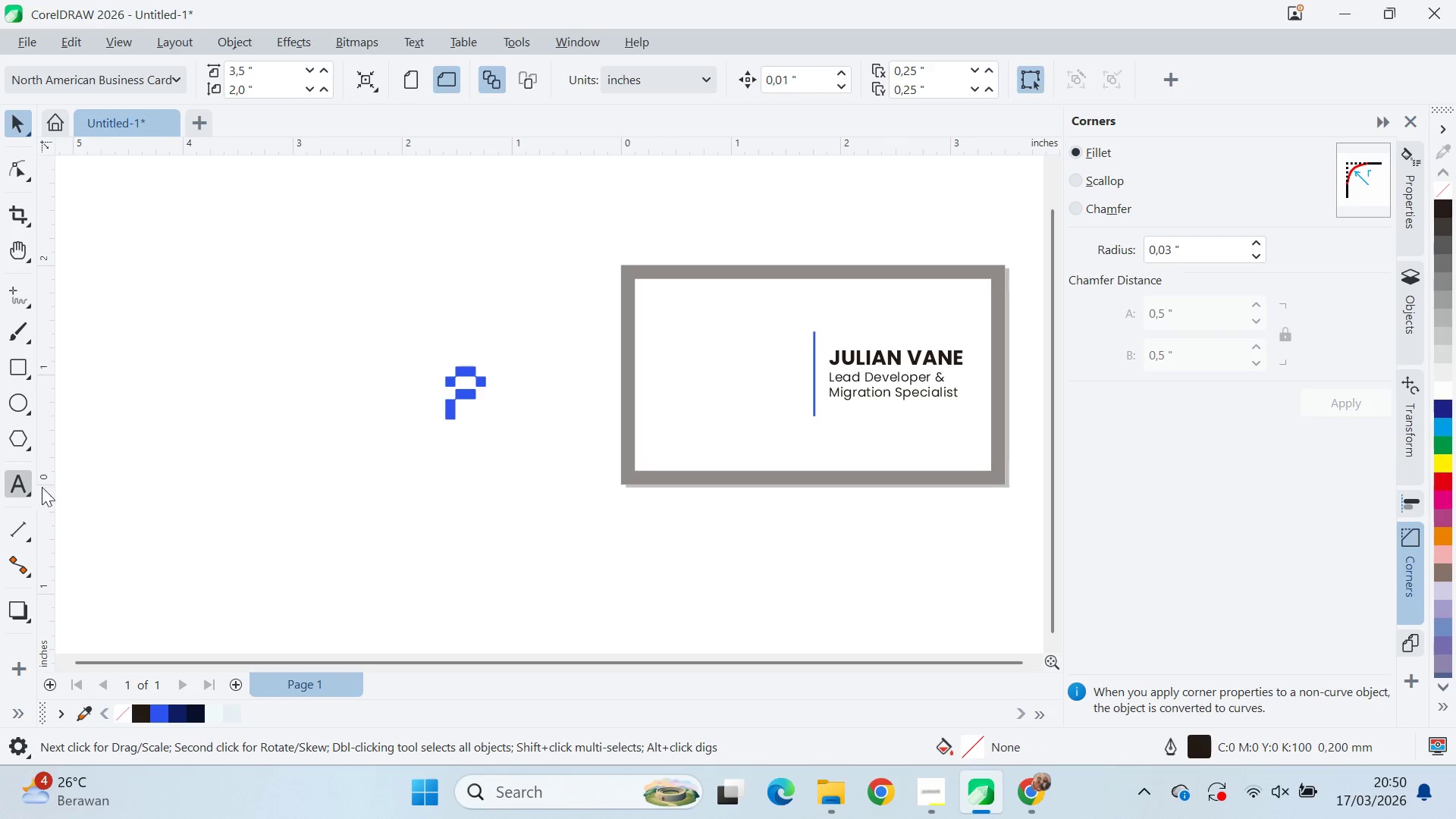 
key(Alt+Tab)